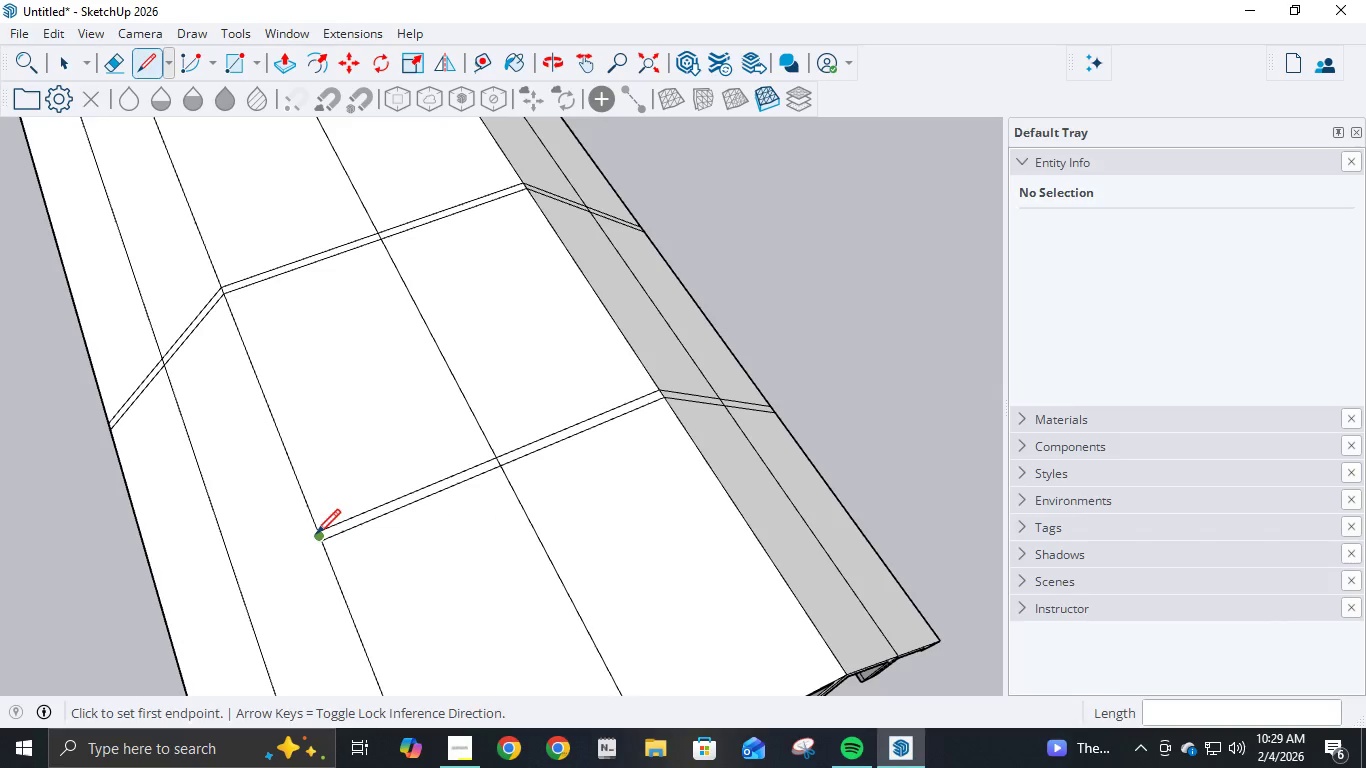 
left_click([316, 532])
 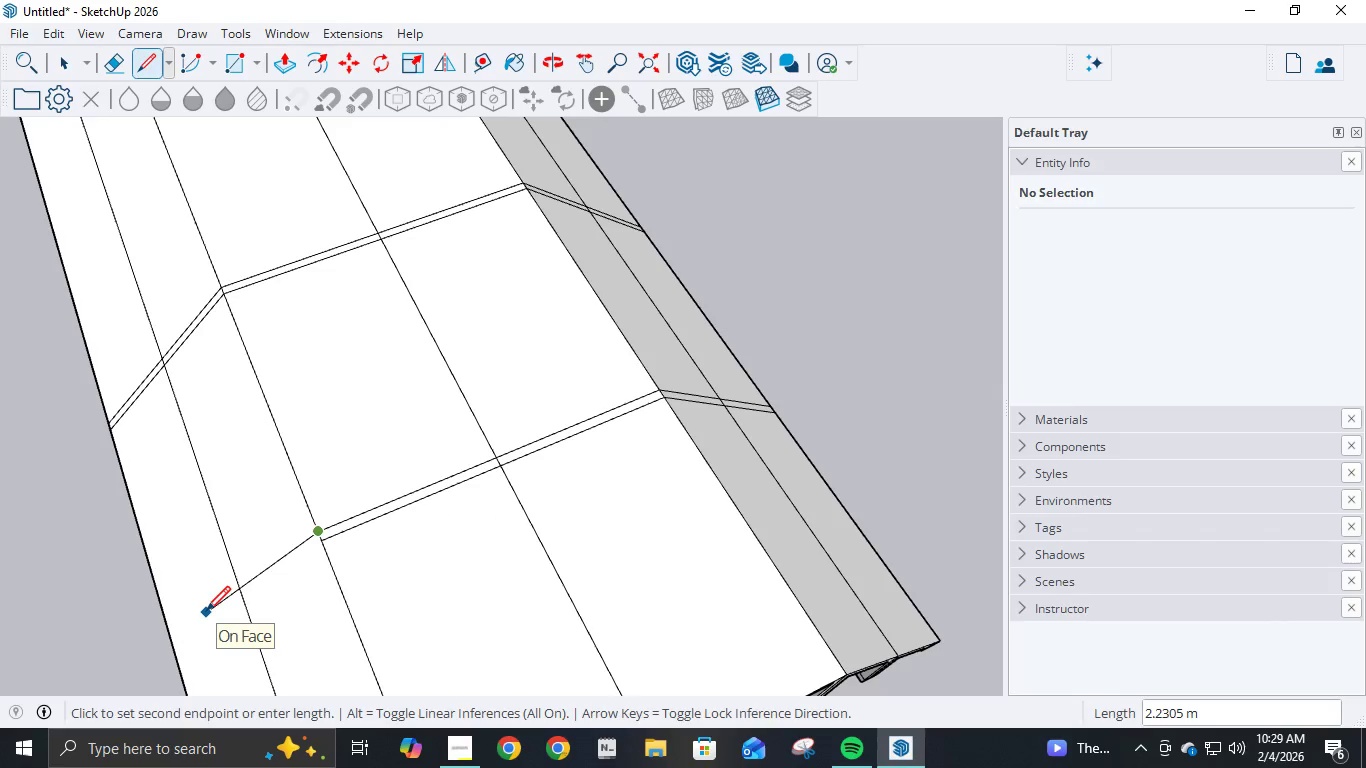 
key(Escape)
 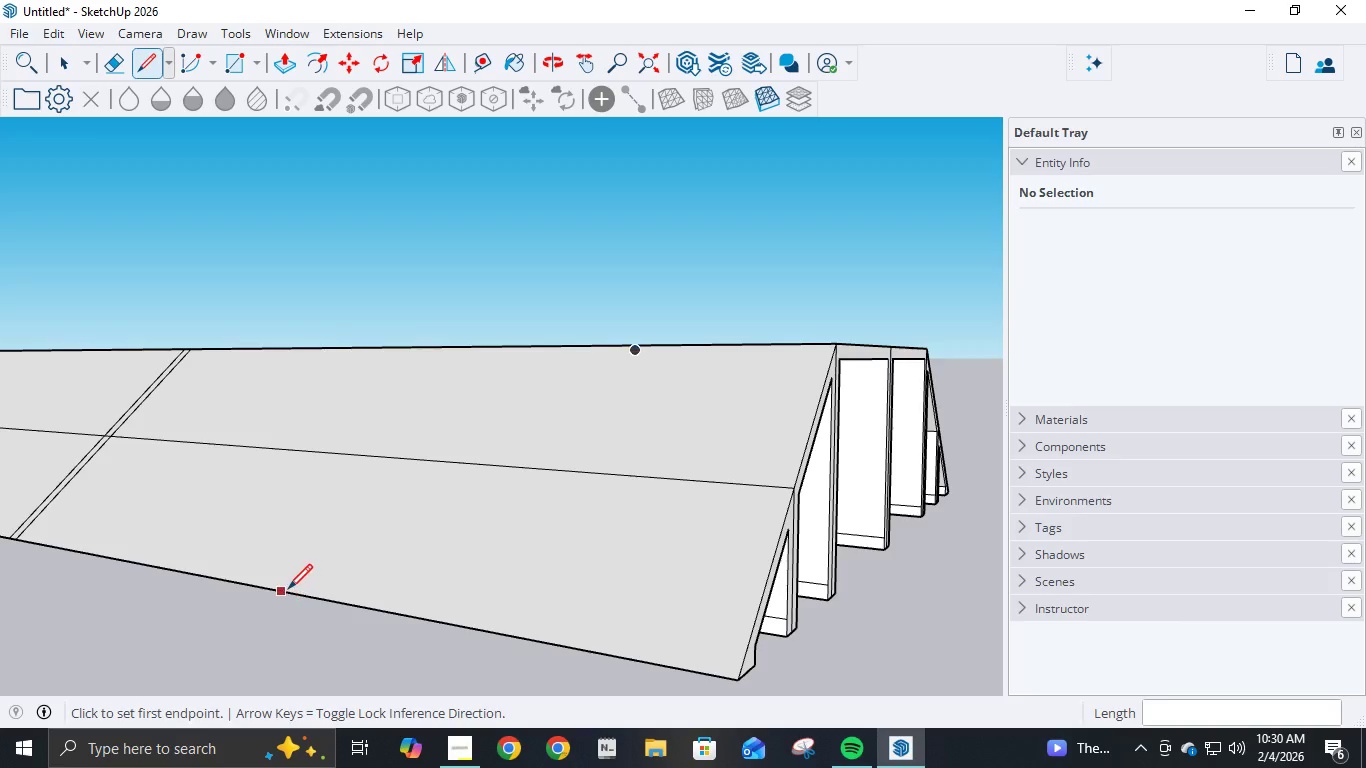 
left_click([278, 589])
 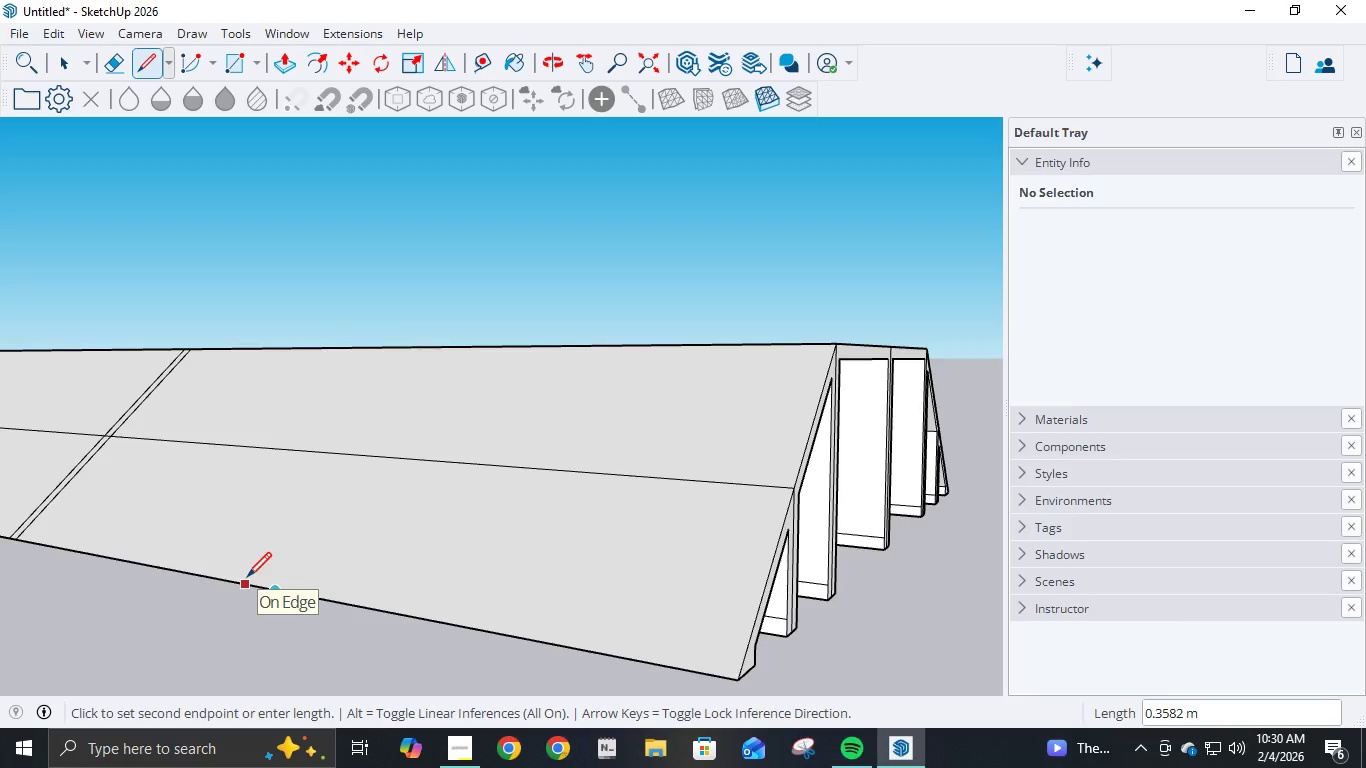 
key(NumpadDecimal)
 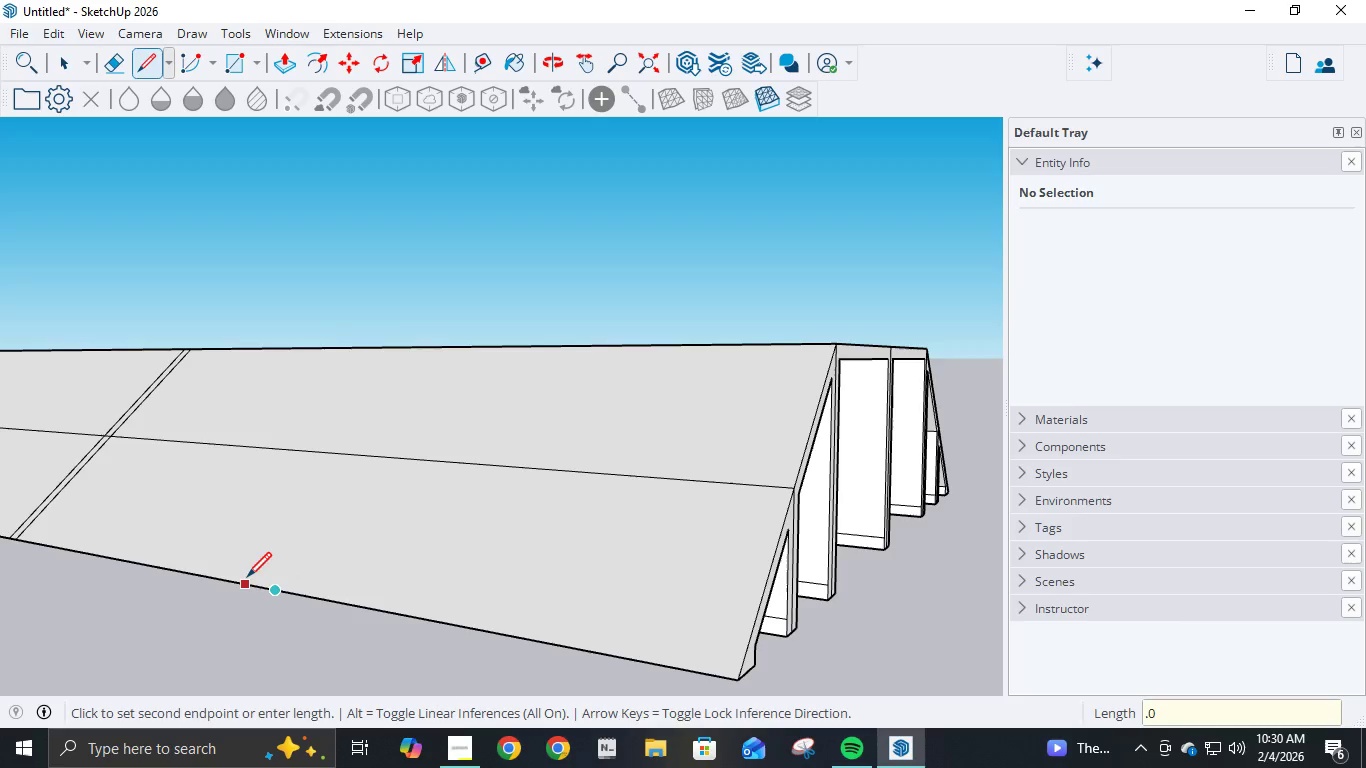 
key(Numpad0)
 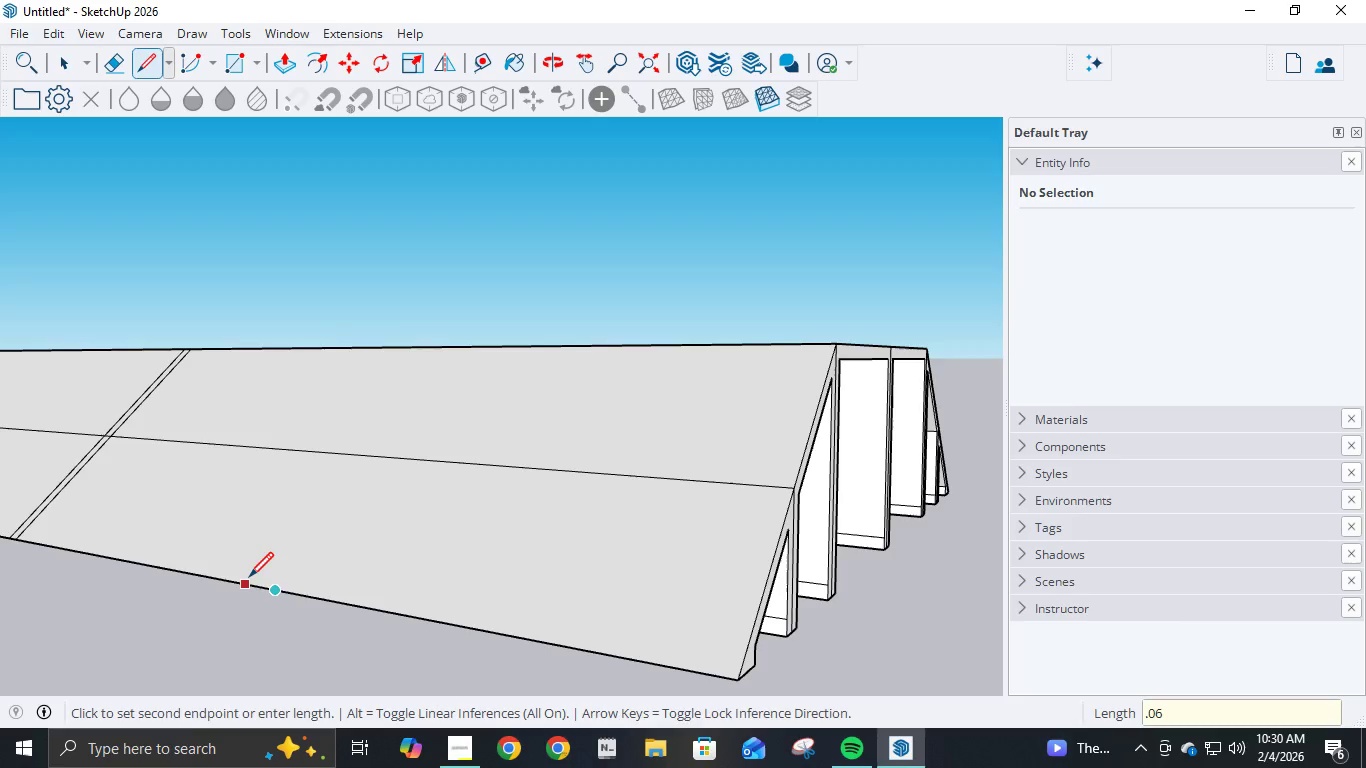 
key(Numpad6)
 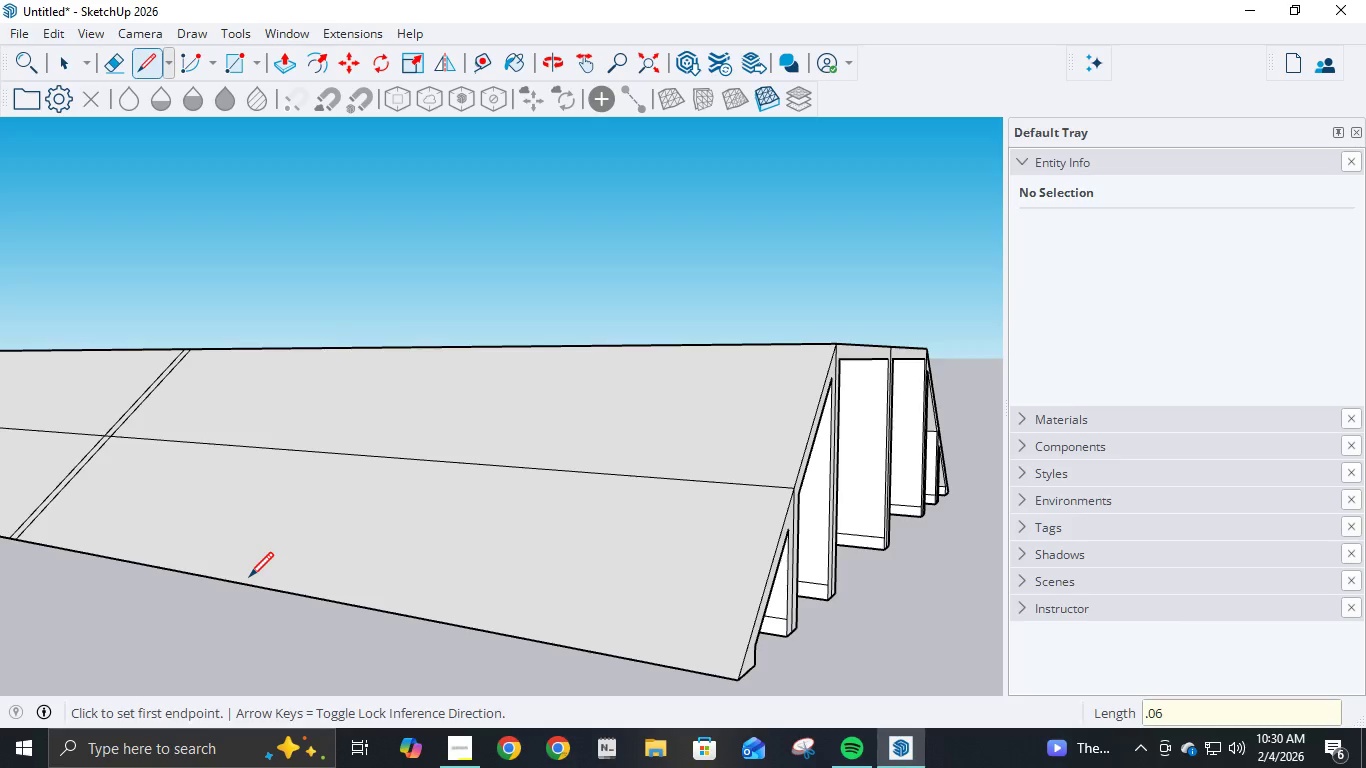 
key(NumpadEnter)
 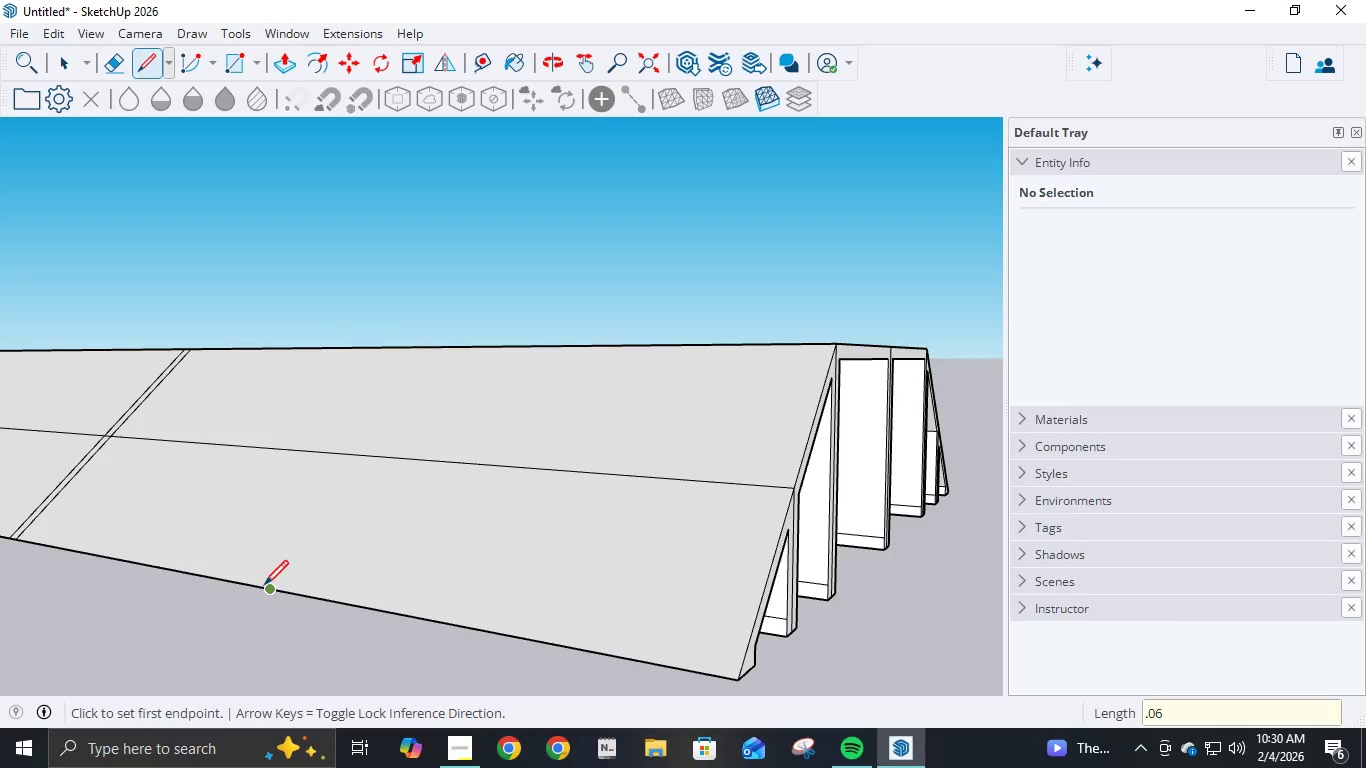 
left_click([267, 588])
 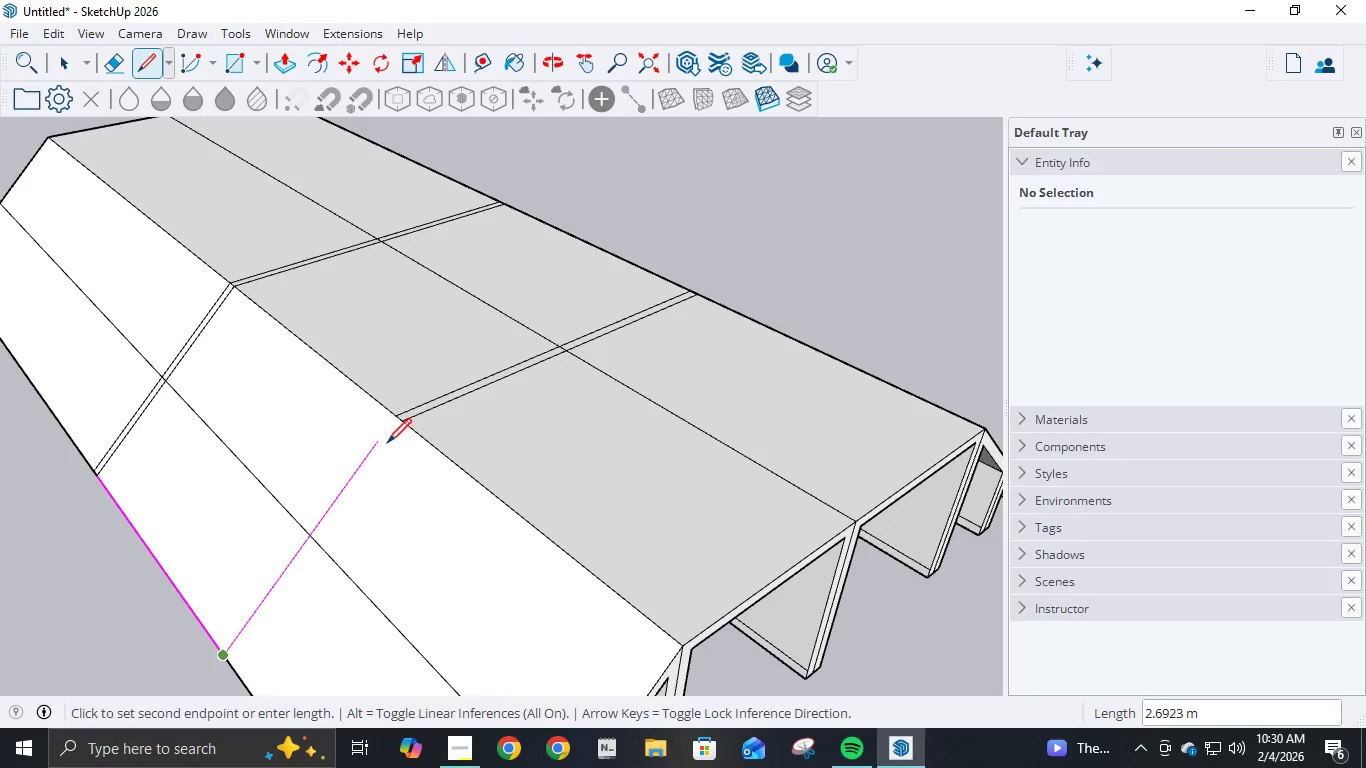 
left_click([393, 418])
 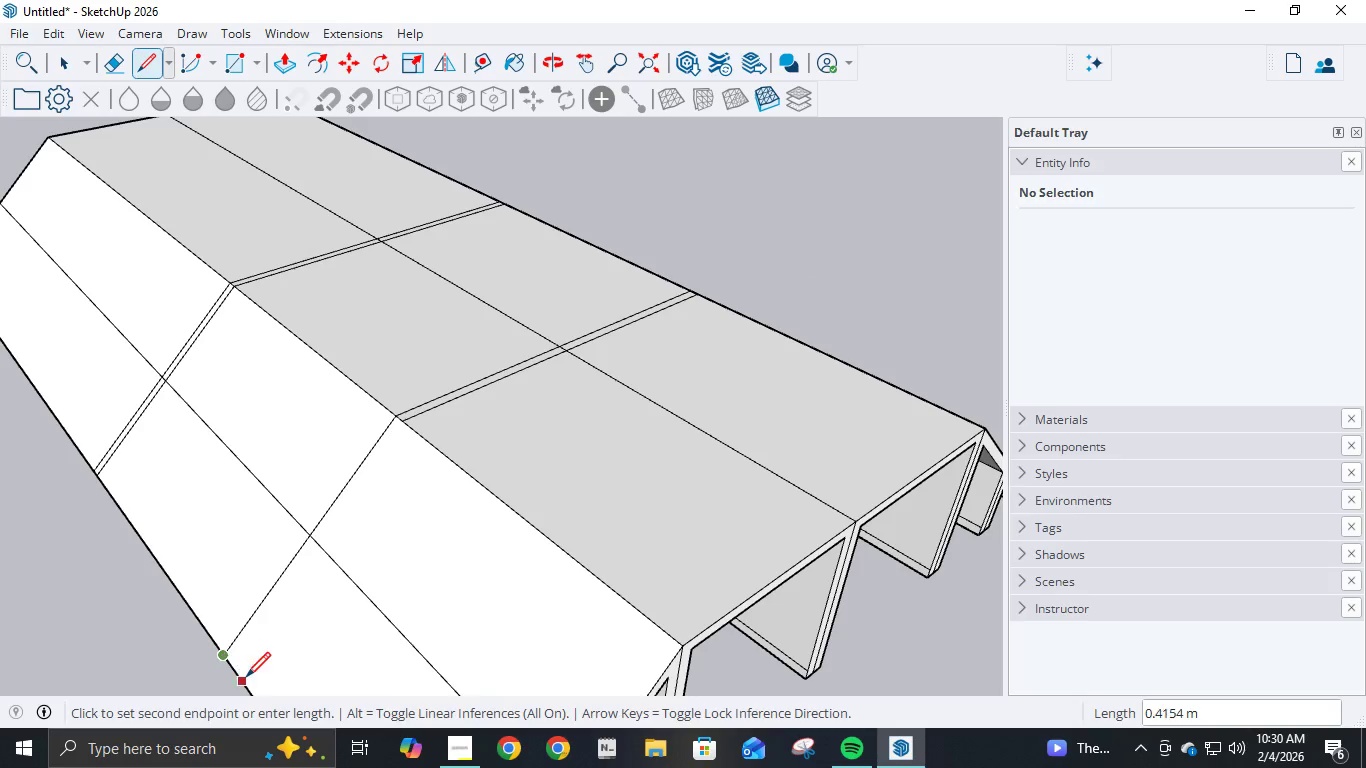 
key(NumpadDecimal)
 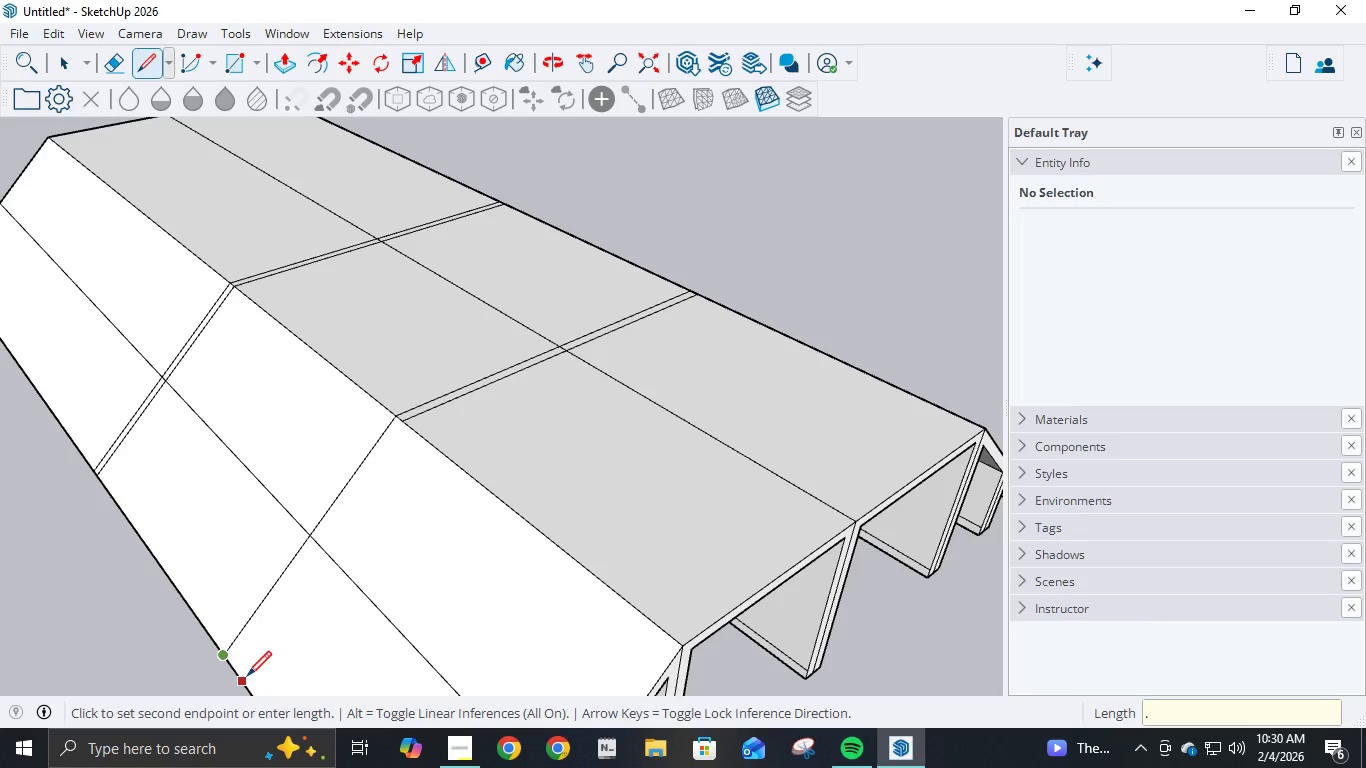 
key(Numpad1)
 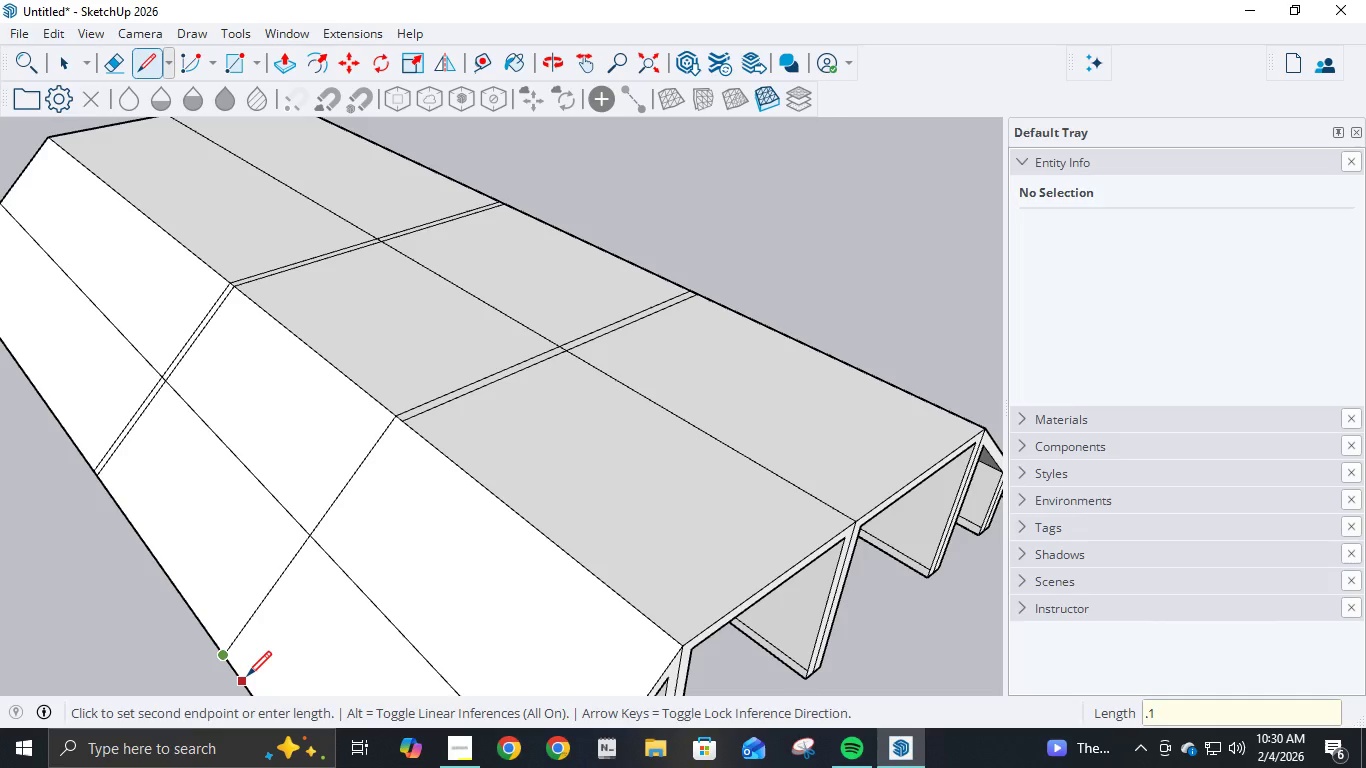 
key(Numpad2)
 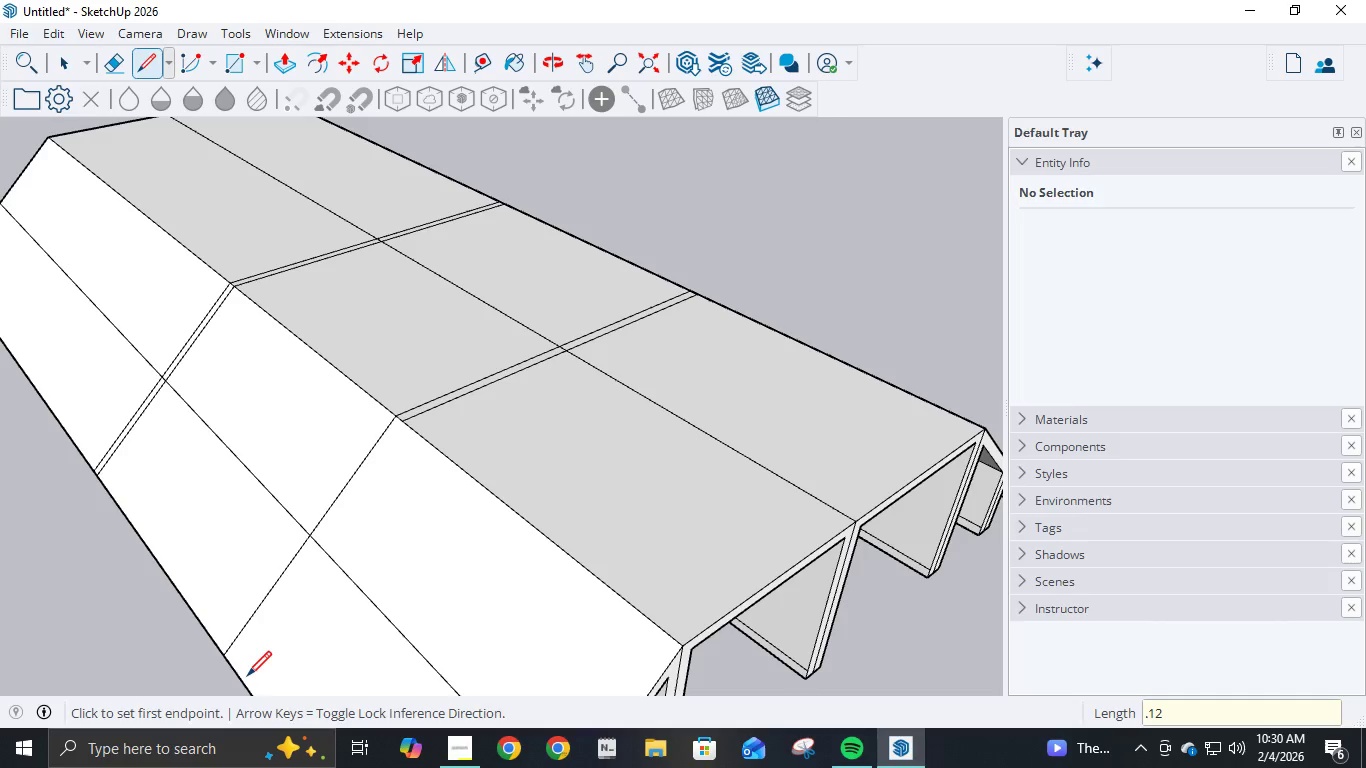 
key(NumpadEnter)
 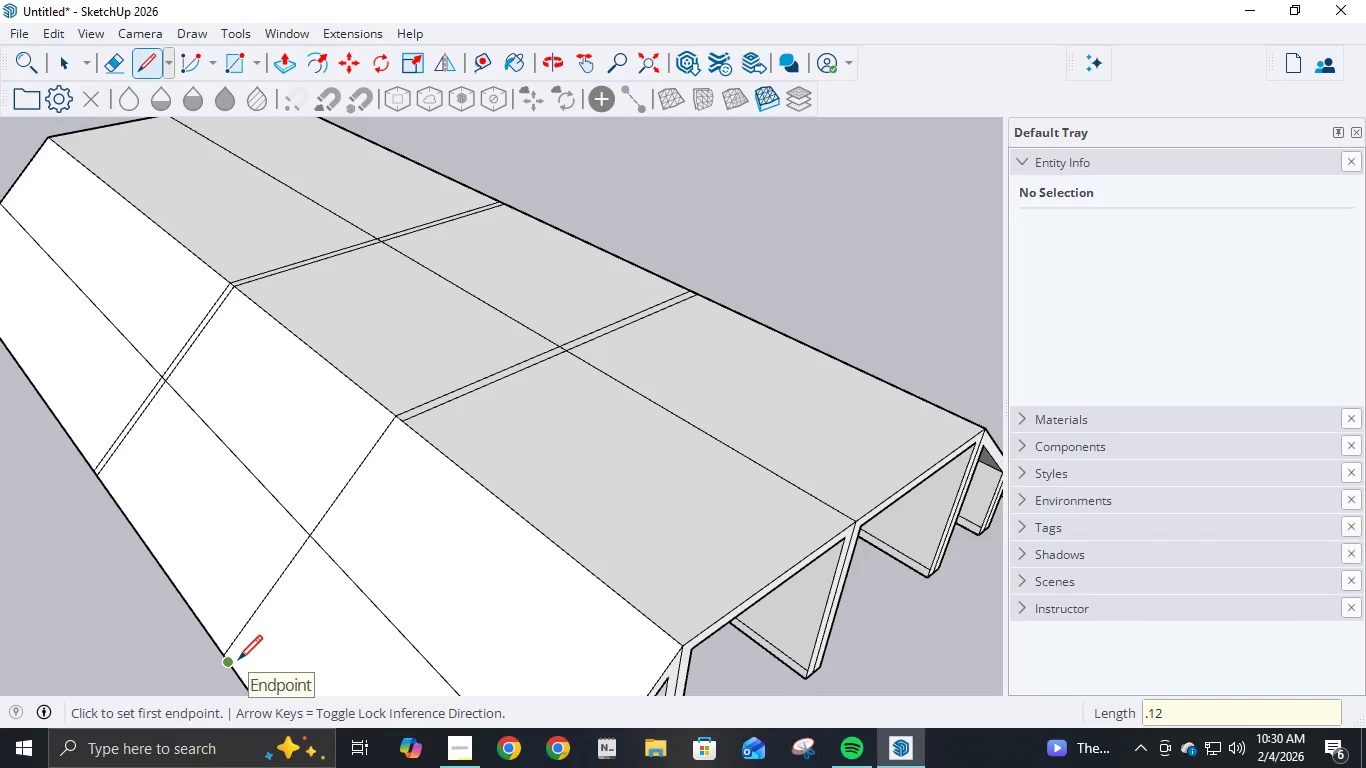 
left_click([238, 662])
 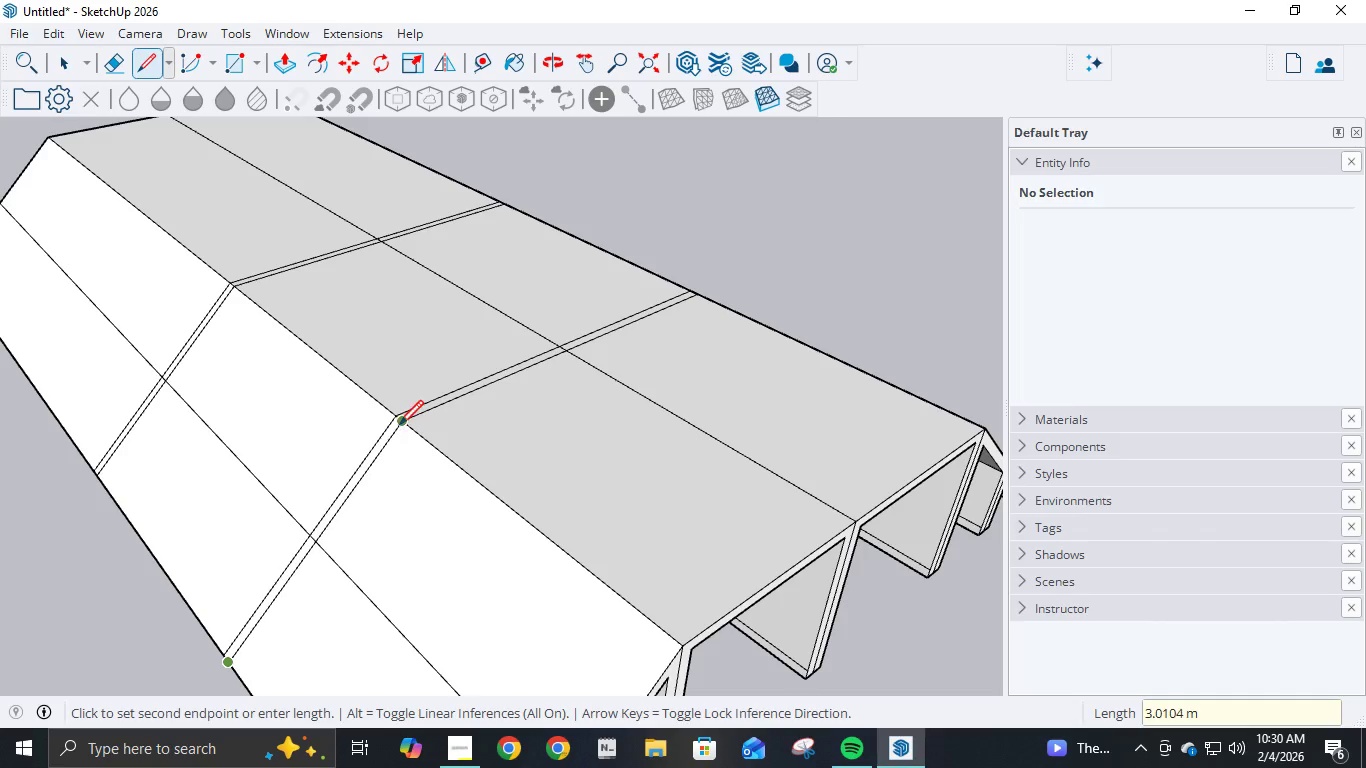 
left_click([399, 427])
 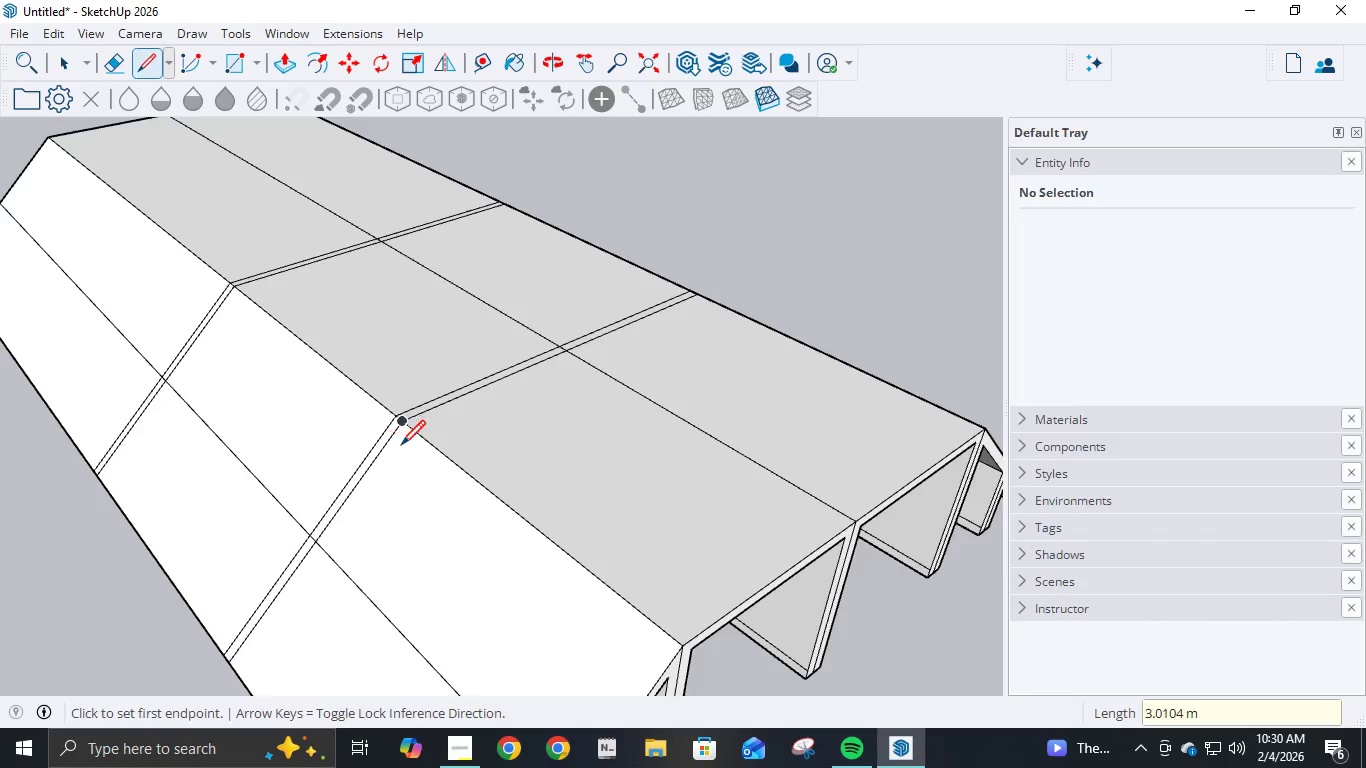 
scroll: coordinate [416, 478], scroll_direction: down, amount: 12.0
 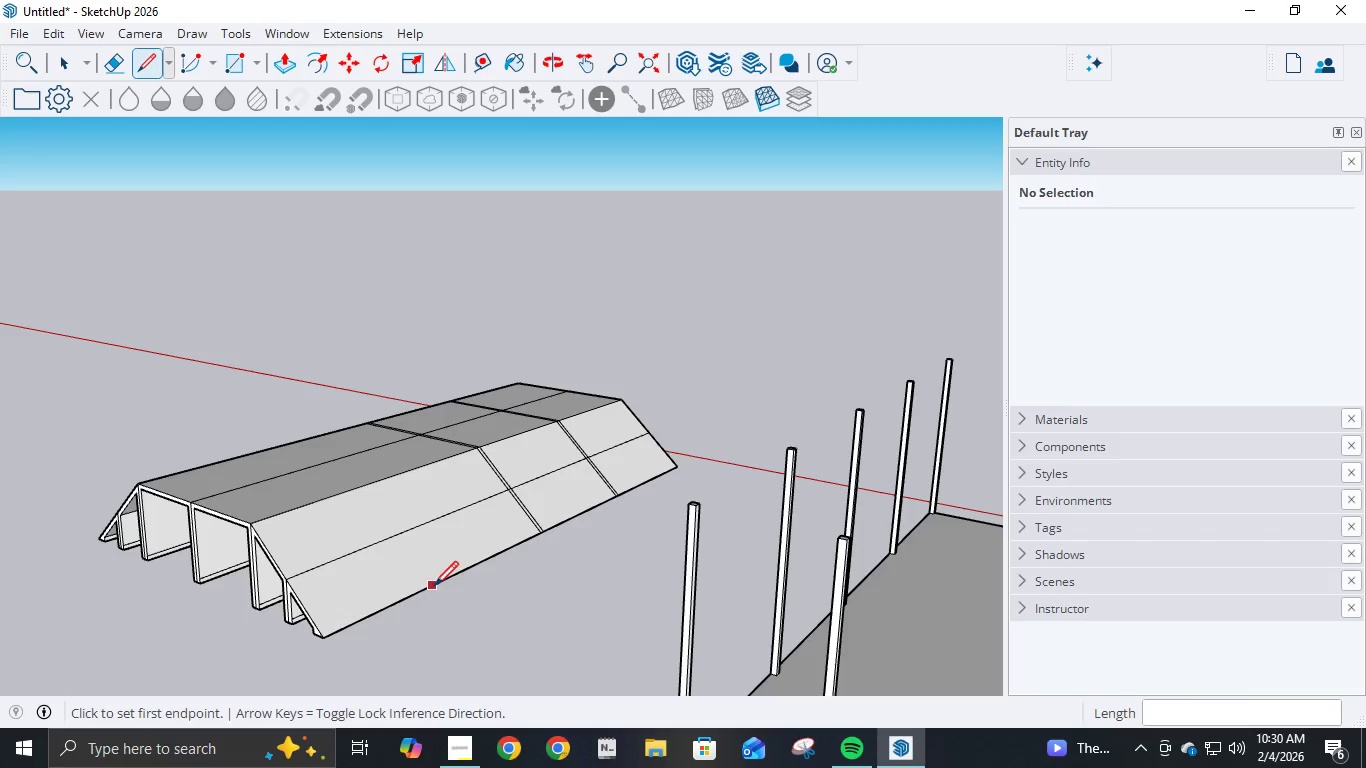 
wait(5.3)
 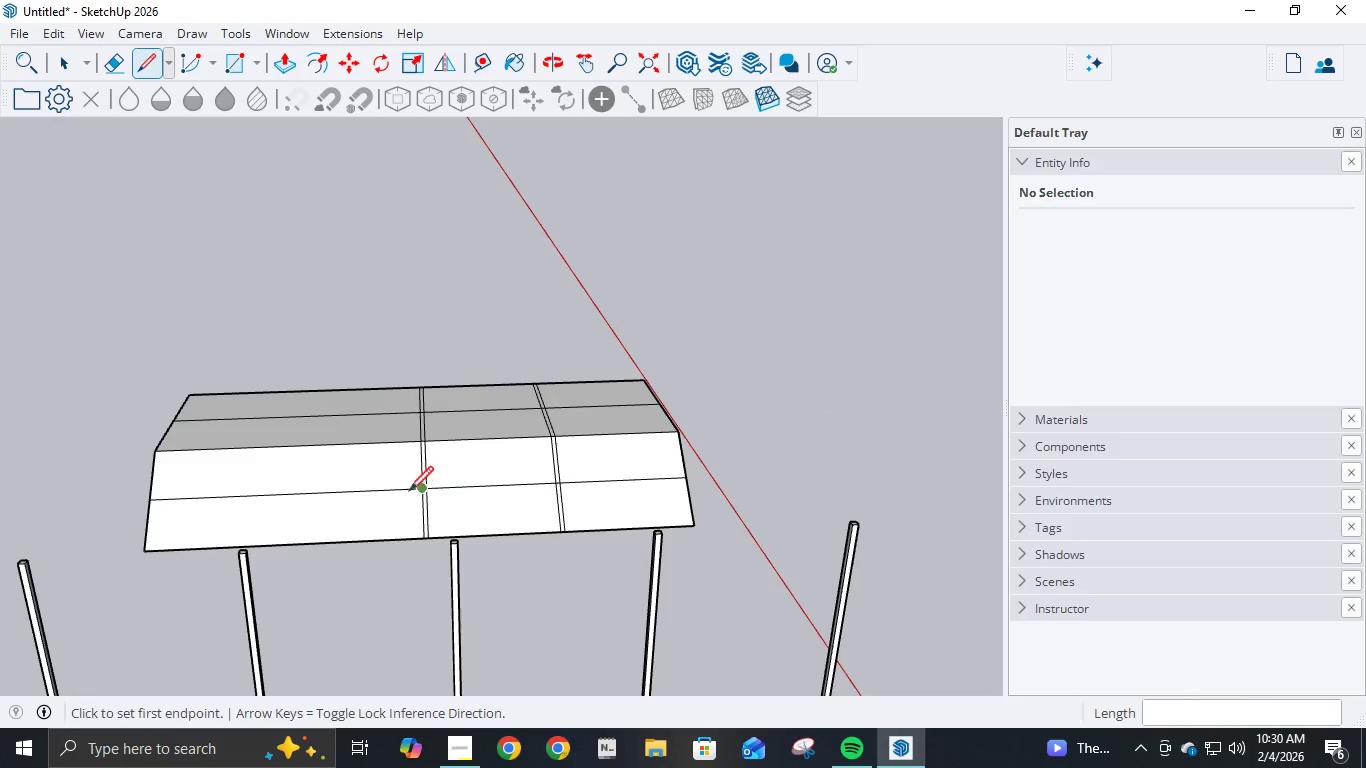 
left_click([444, 580])
 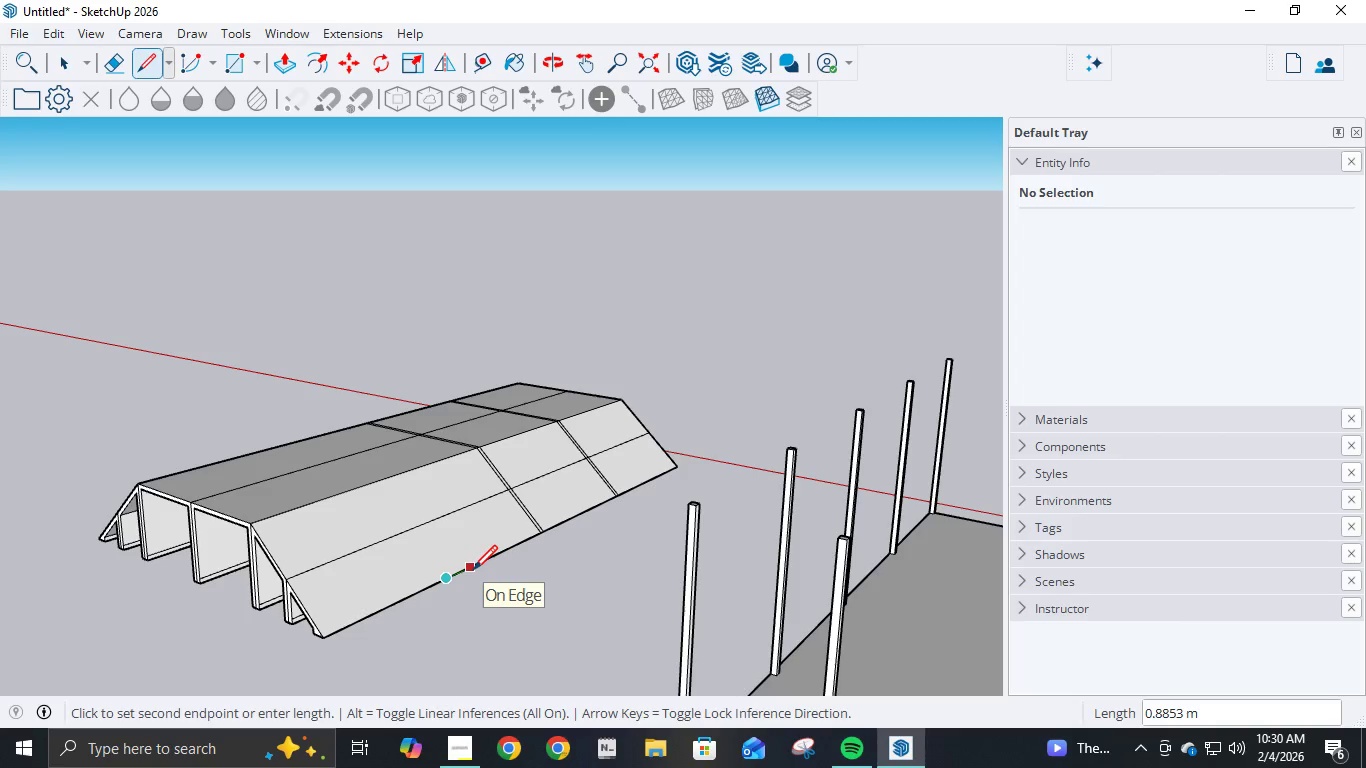 
key(NumpadDecimal)
 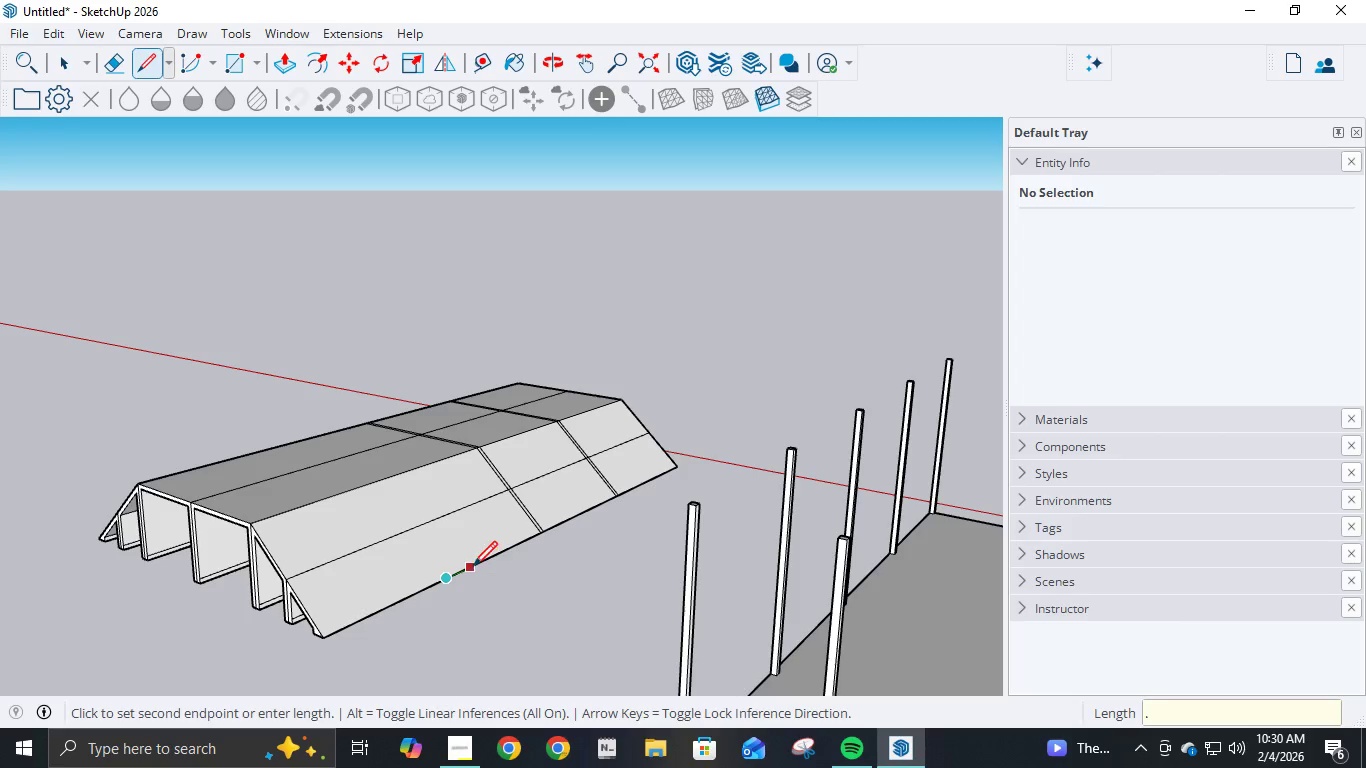 
key(Numpad0)
 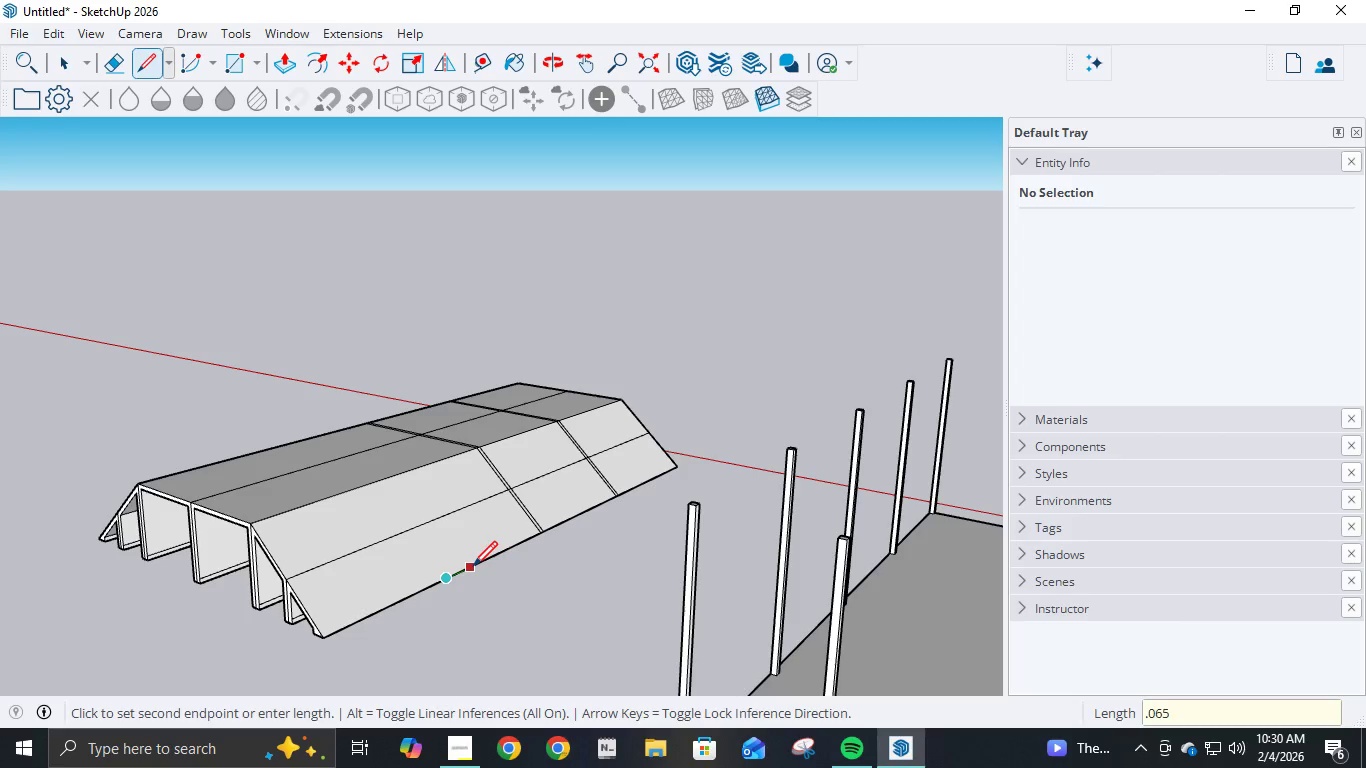 
key(Numpad6)
 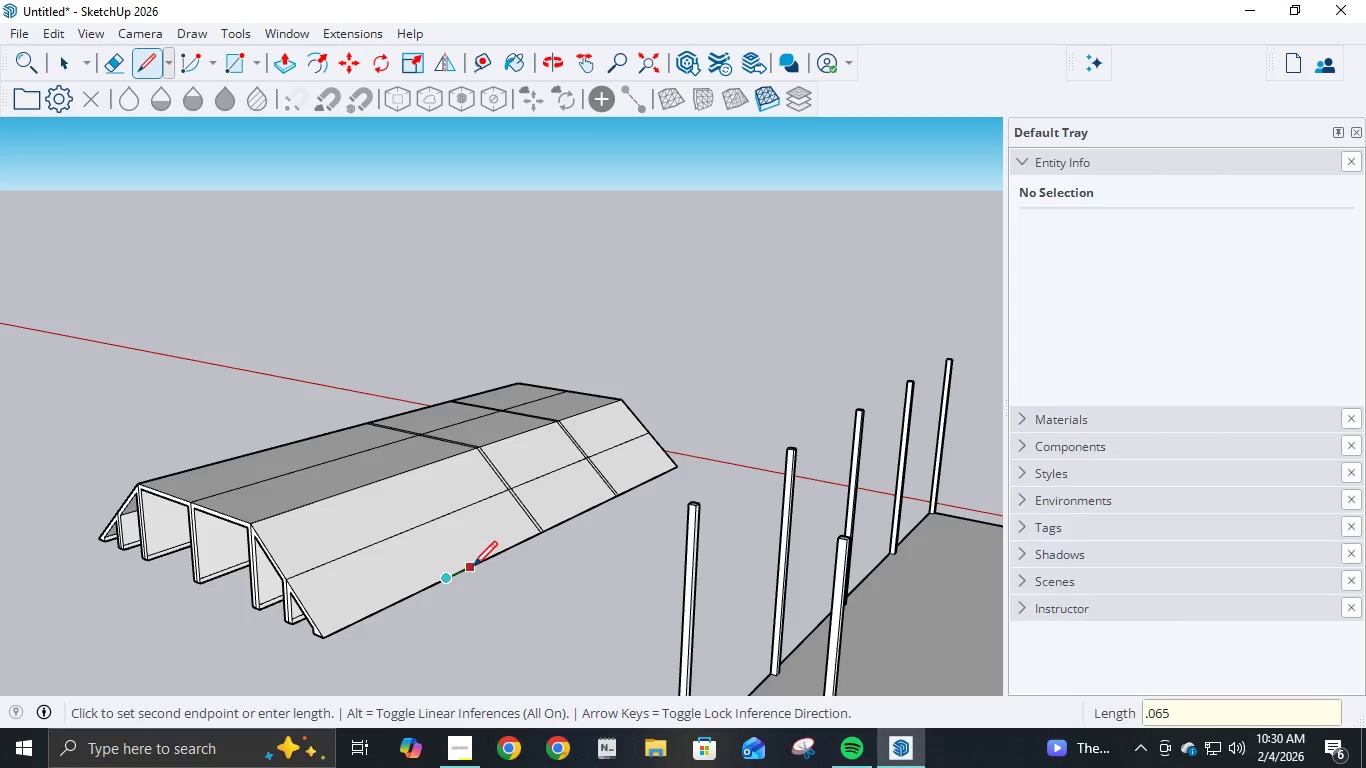 
key(Numpad5)
 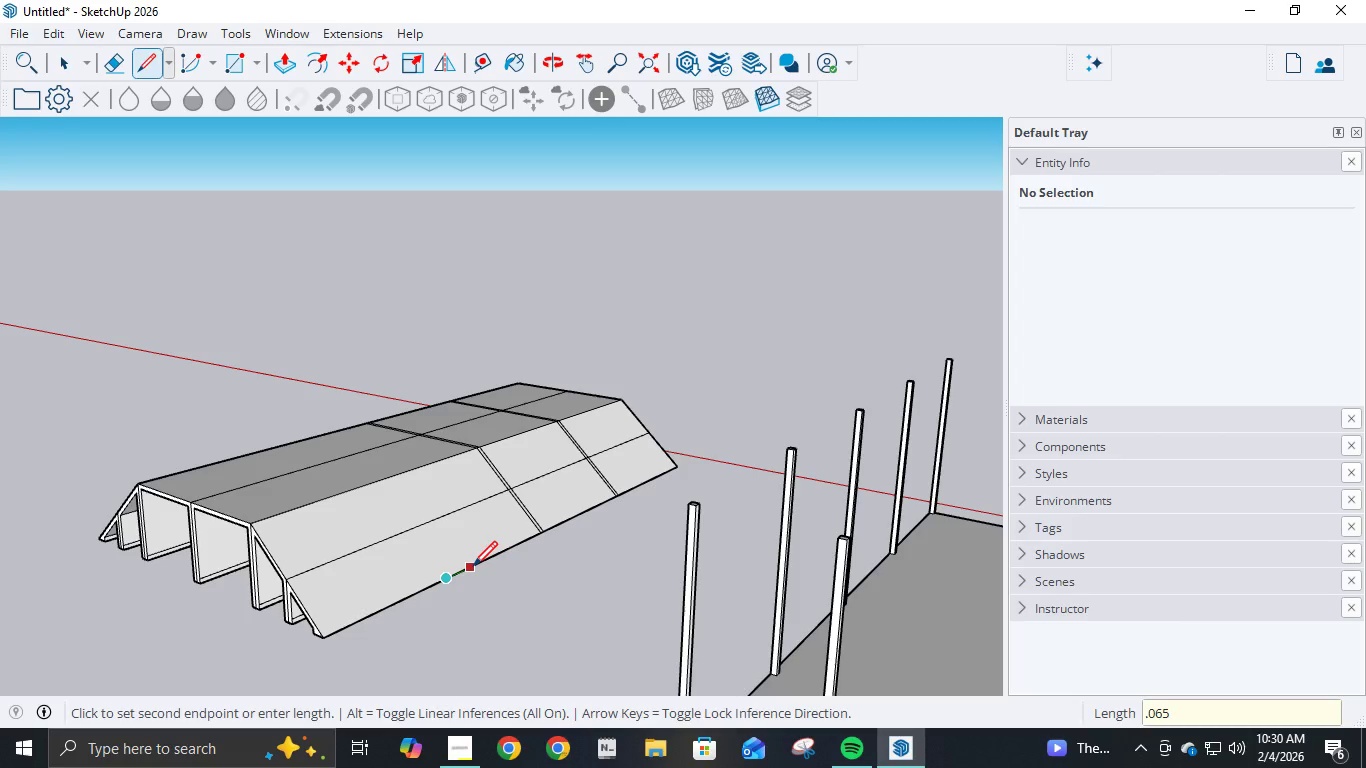 
key(Backspace)
 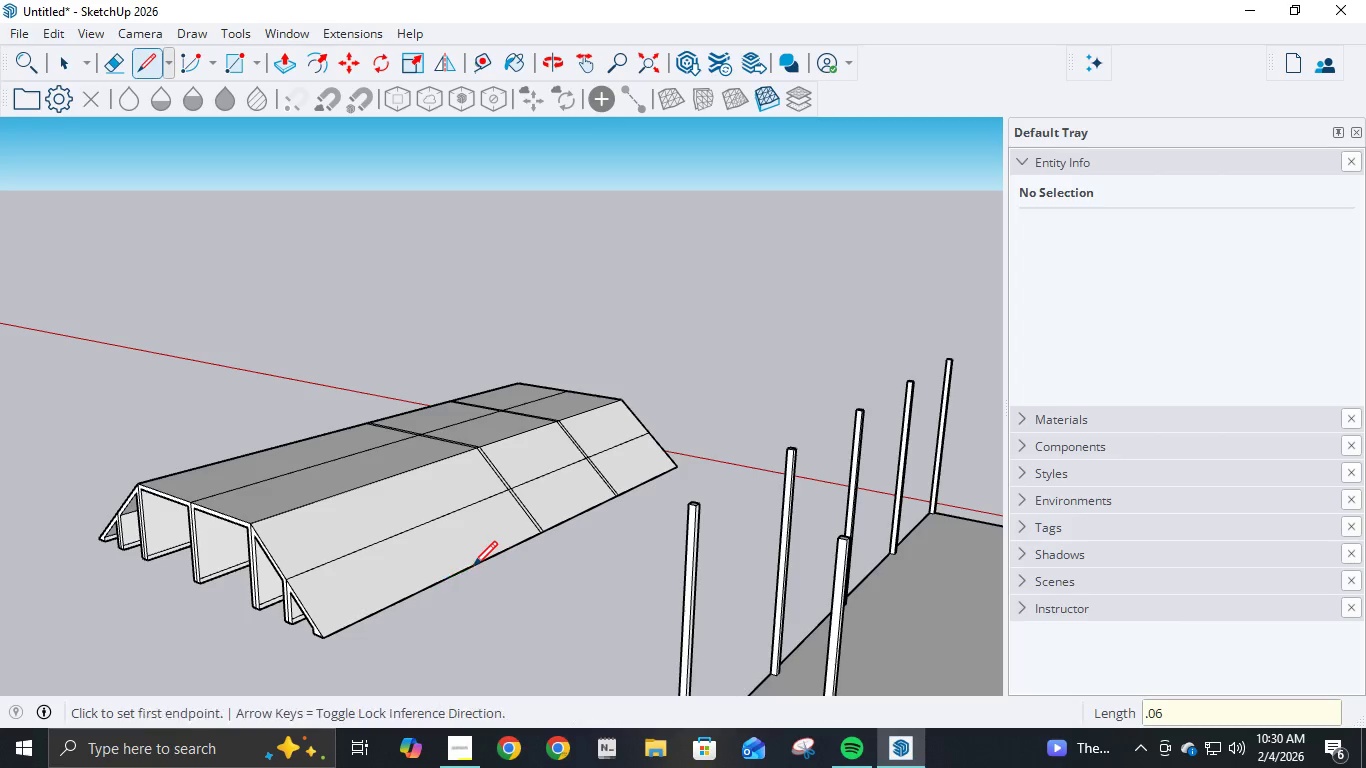 
key(NumpadEnter)
 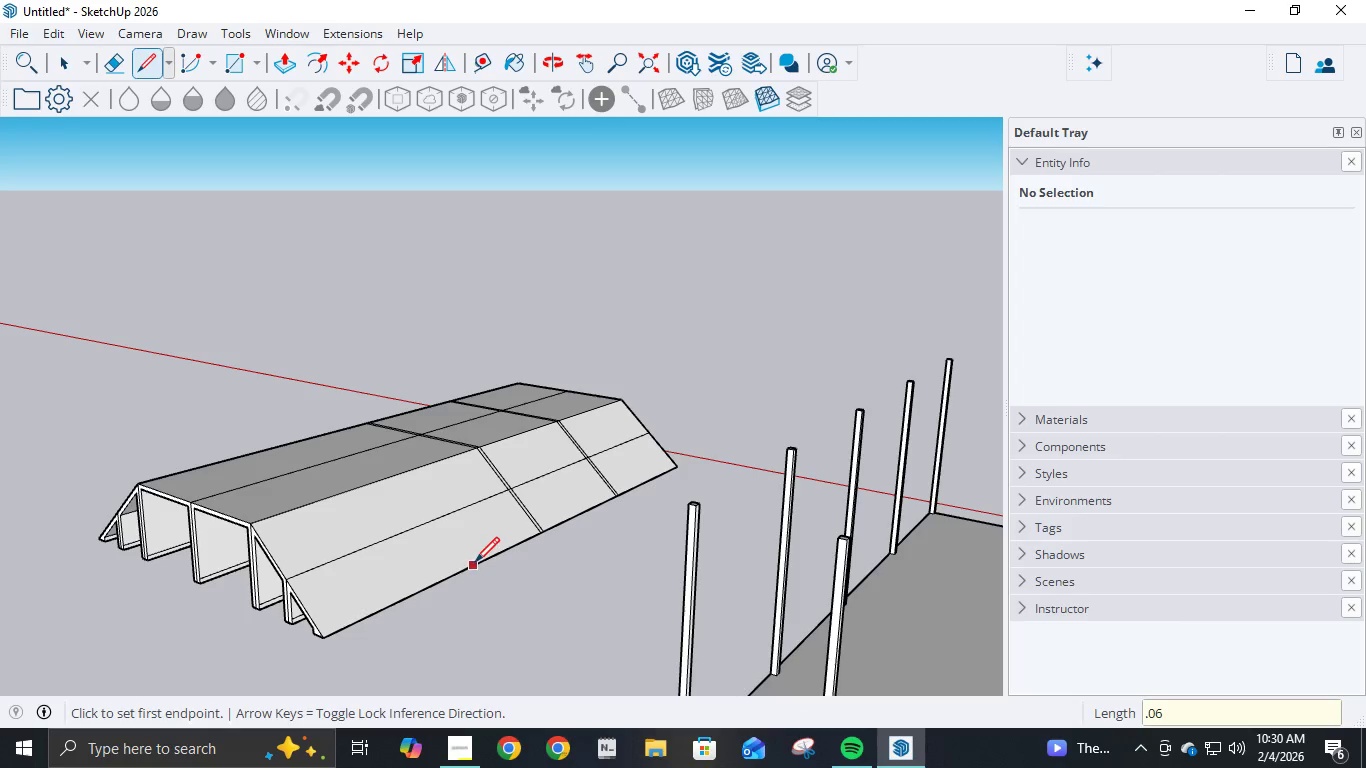 
scroll: coordinate [464, 569], scroll_direction: up, amount: 9.0
 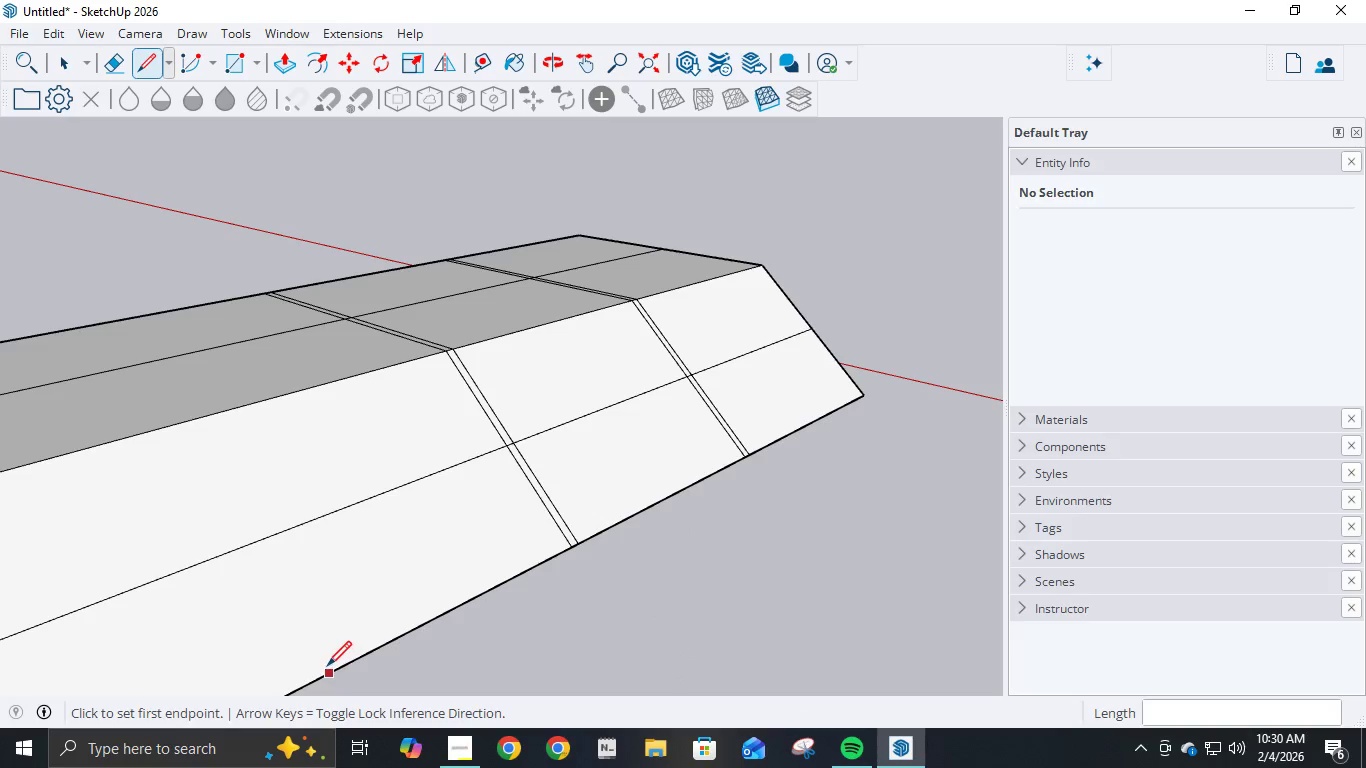 
scroll: coordinate [320, 661], scroll_direction: down, amount: 16.0
 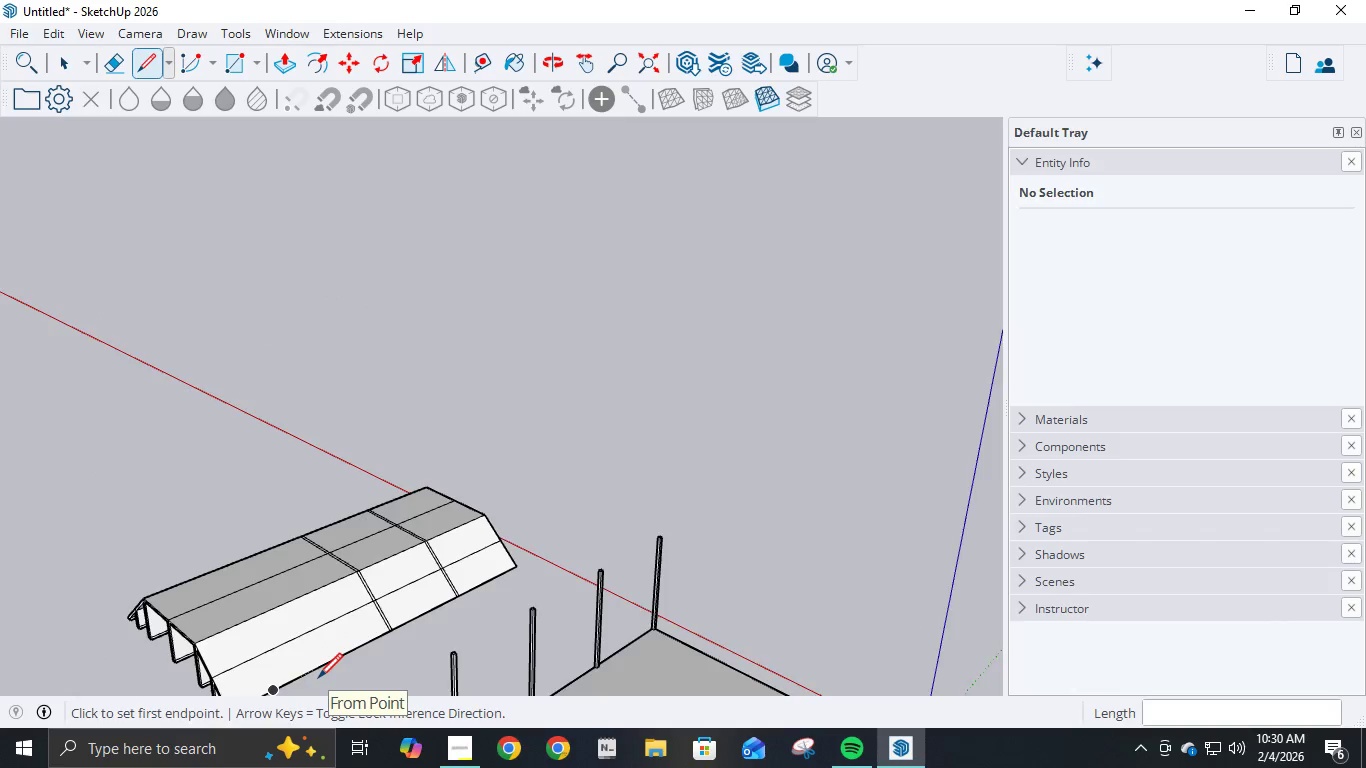 
scroll: coordinate [307, 673], scroll_direction: up, amount: 9.0
 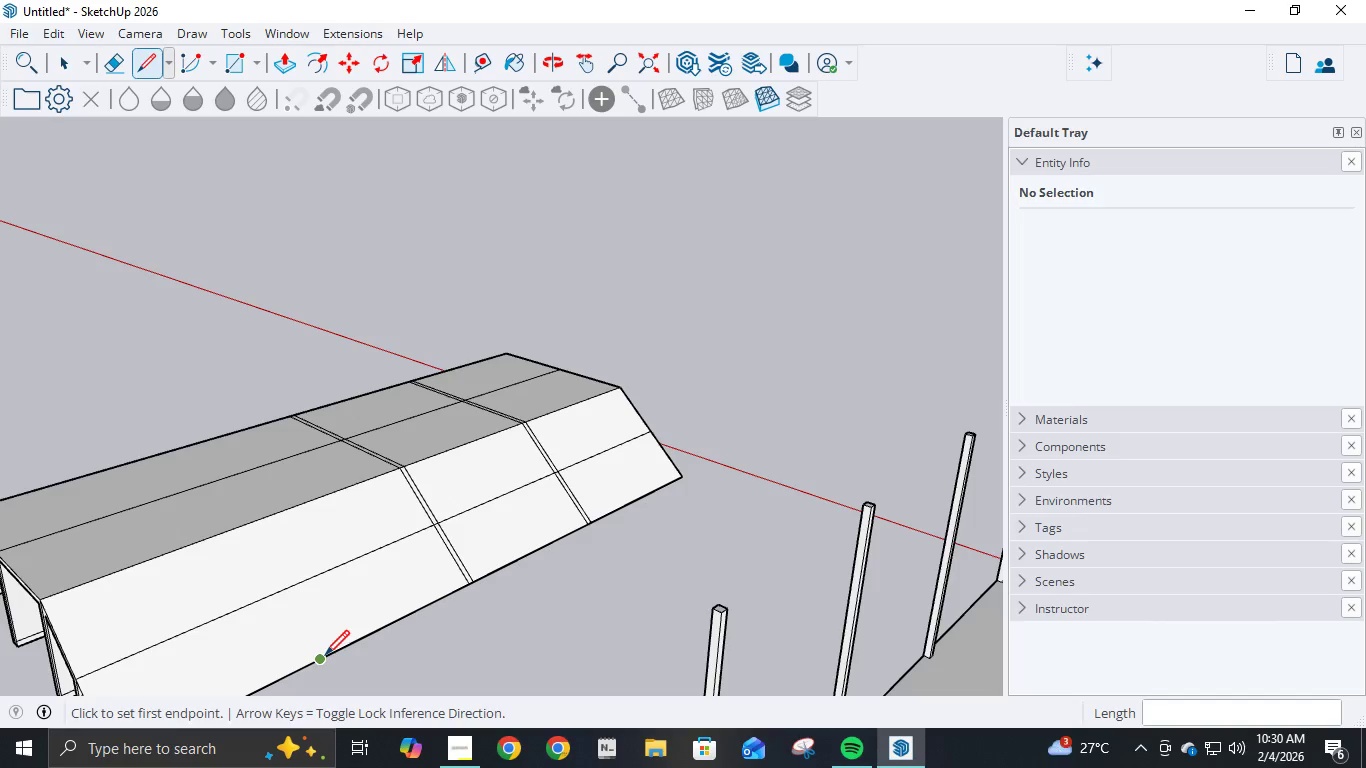 
left_click([326, 657])
 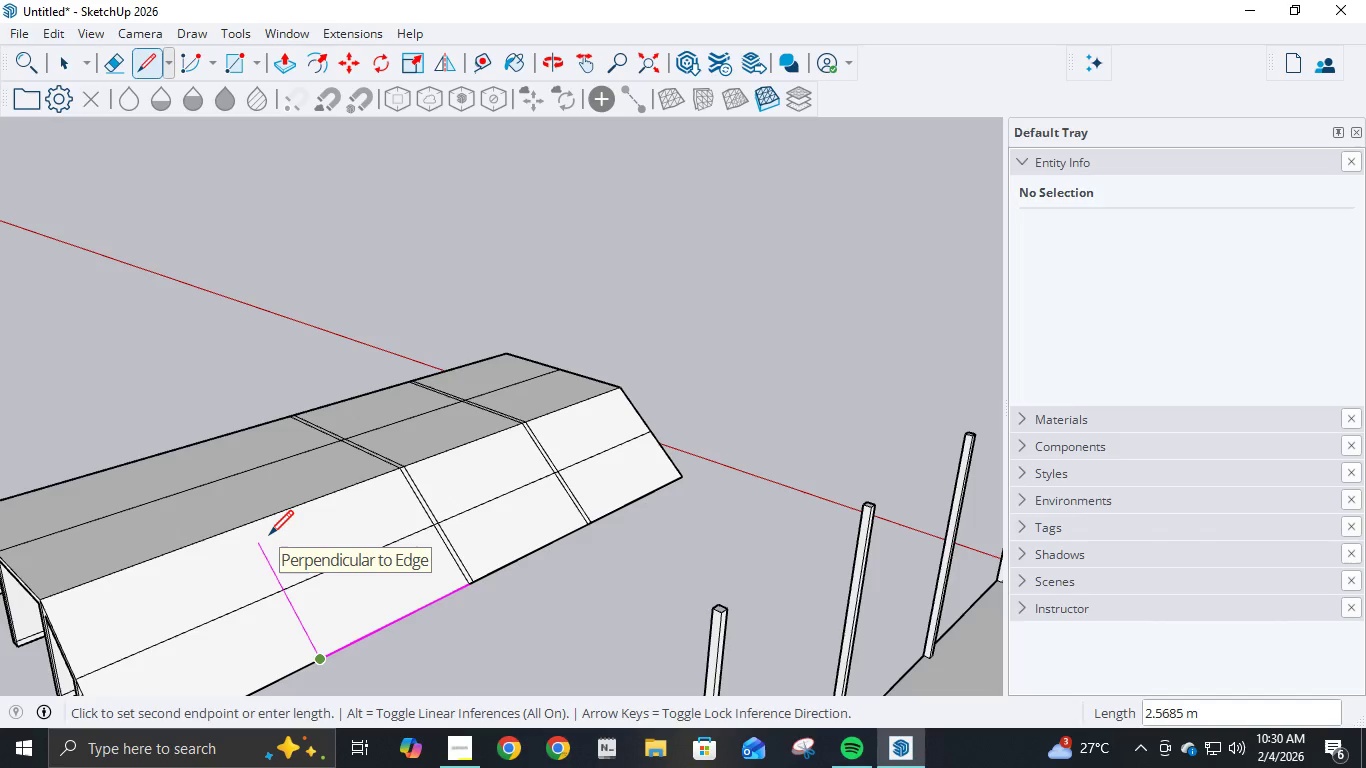 
key(Escape)
 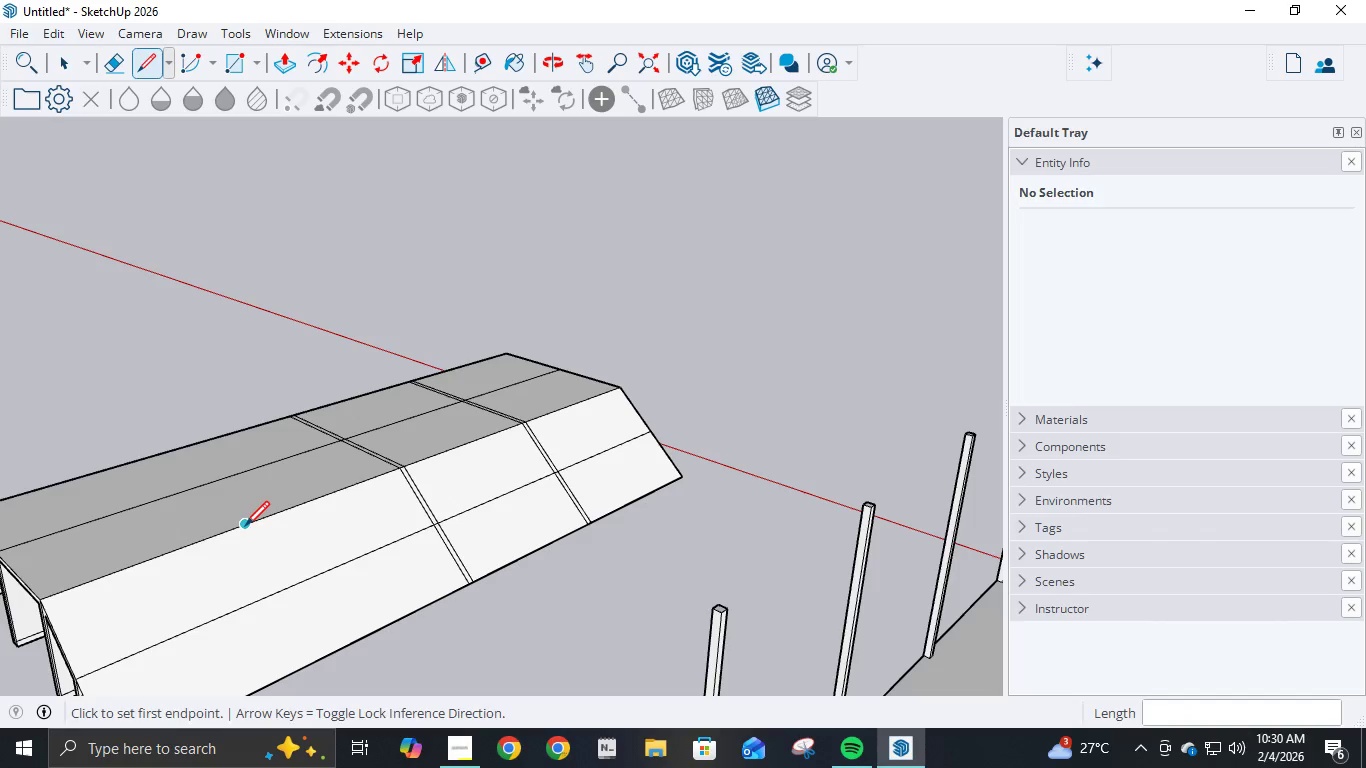 
left_click([246, 528])
 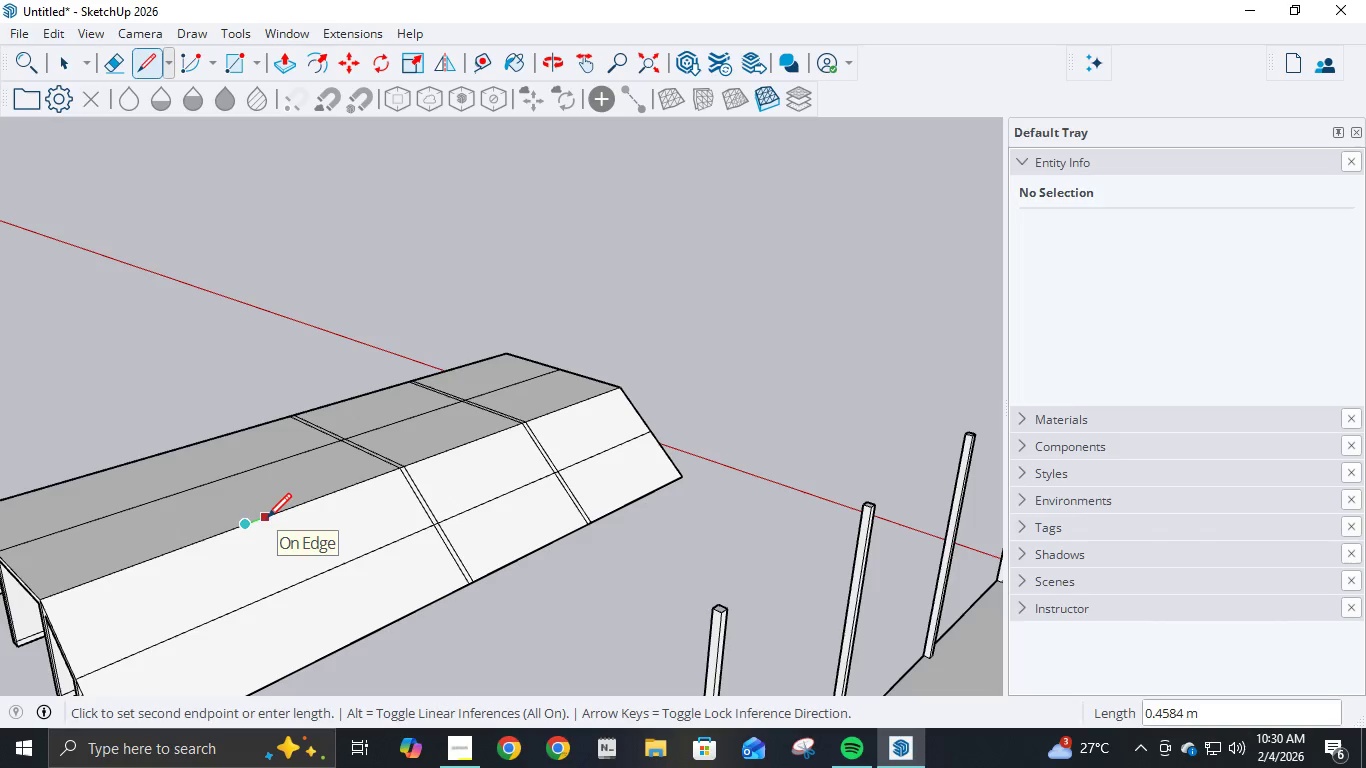 
key(NumpadEnter)
 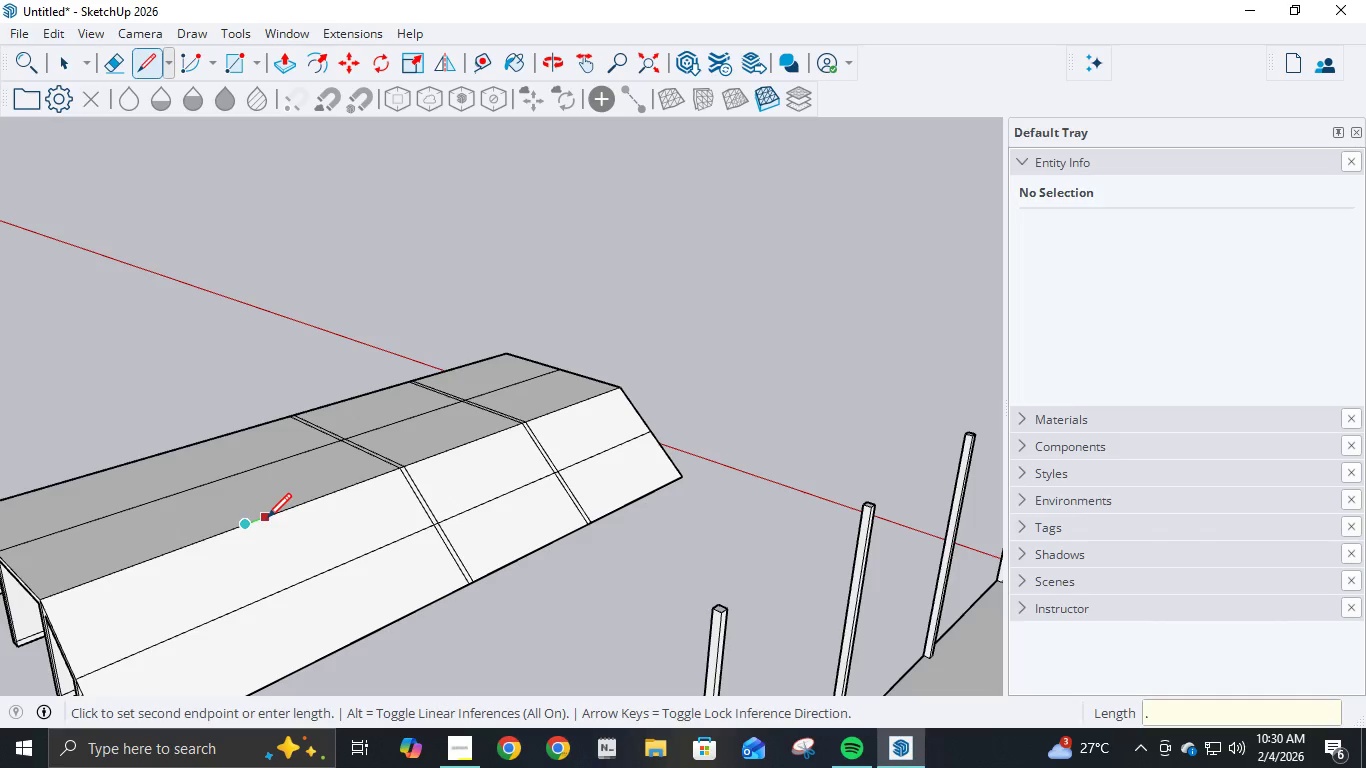 
key(NumpadDecimal)
 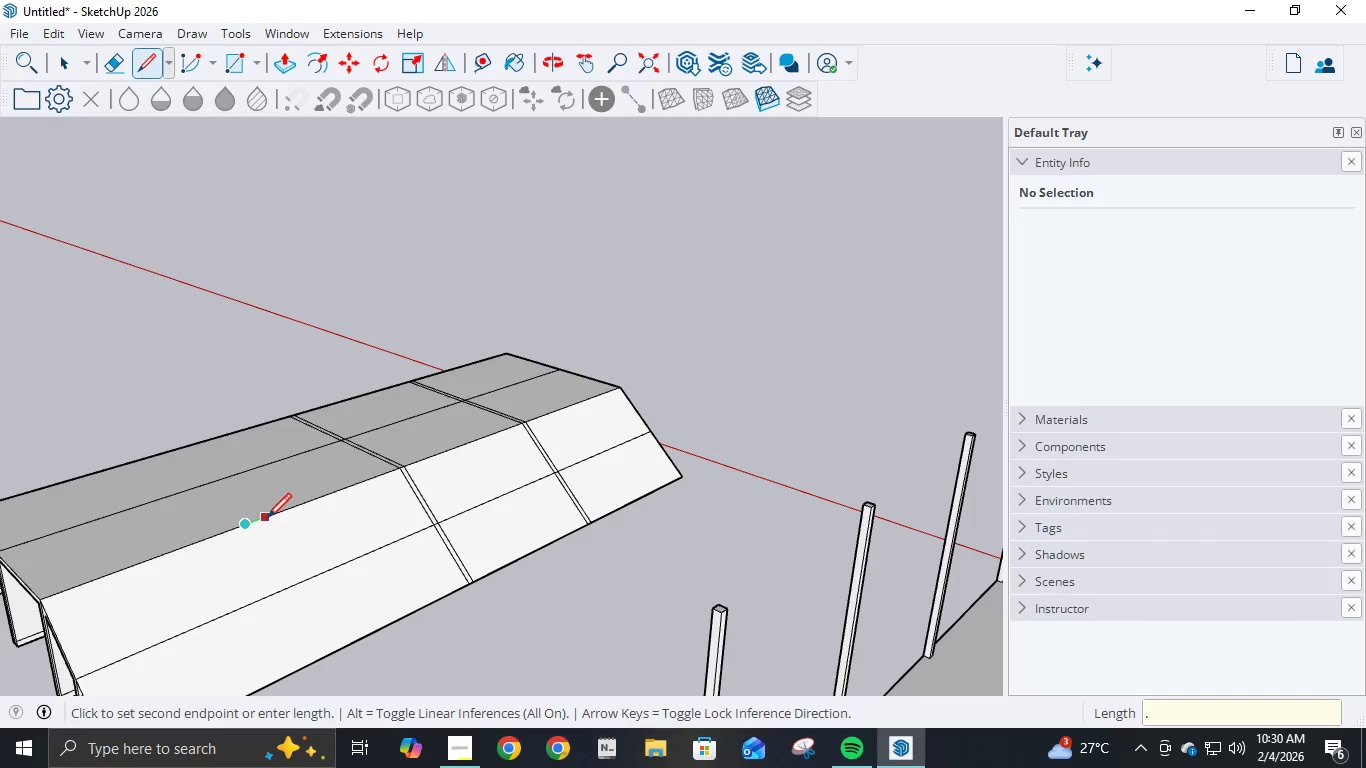 
key(Numpad0)
 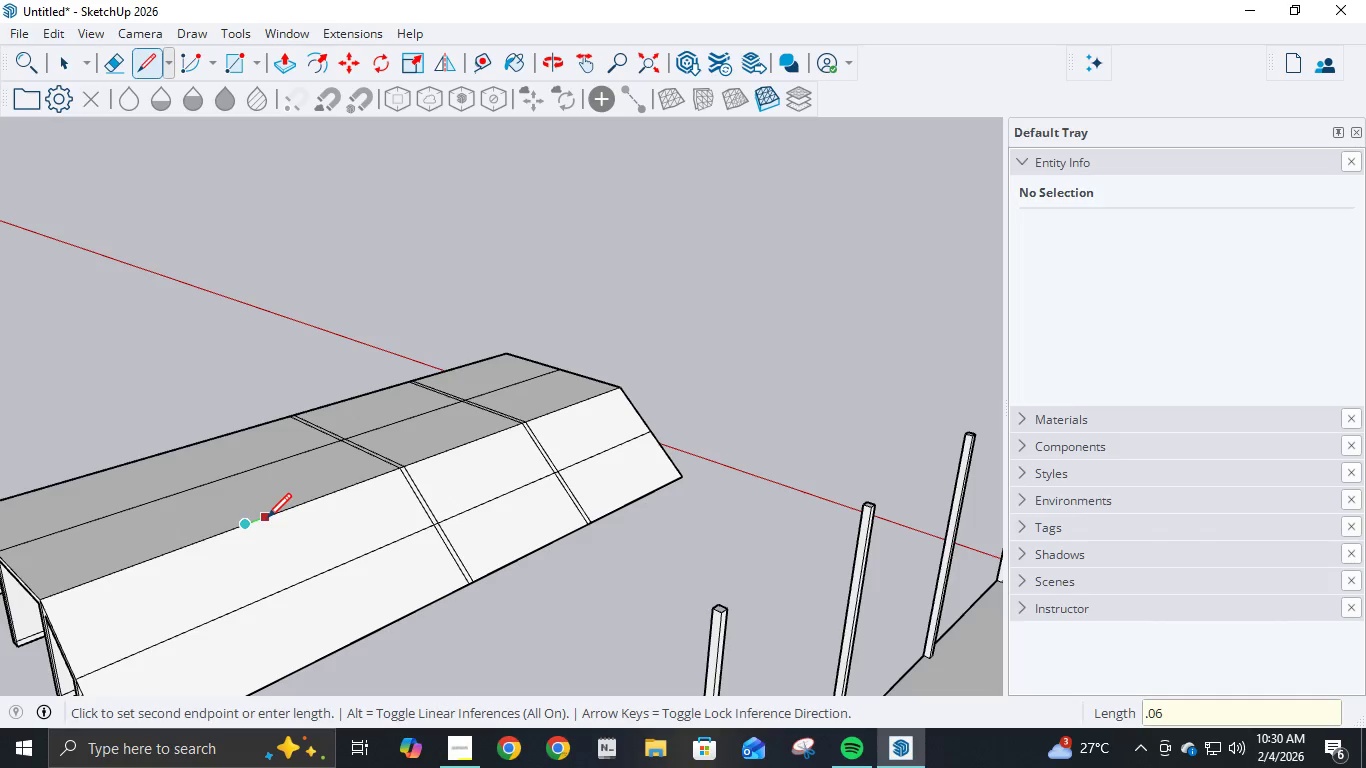 
key(Numpad6)
 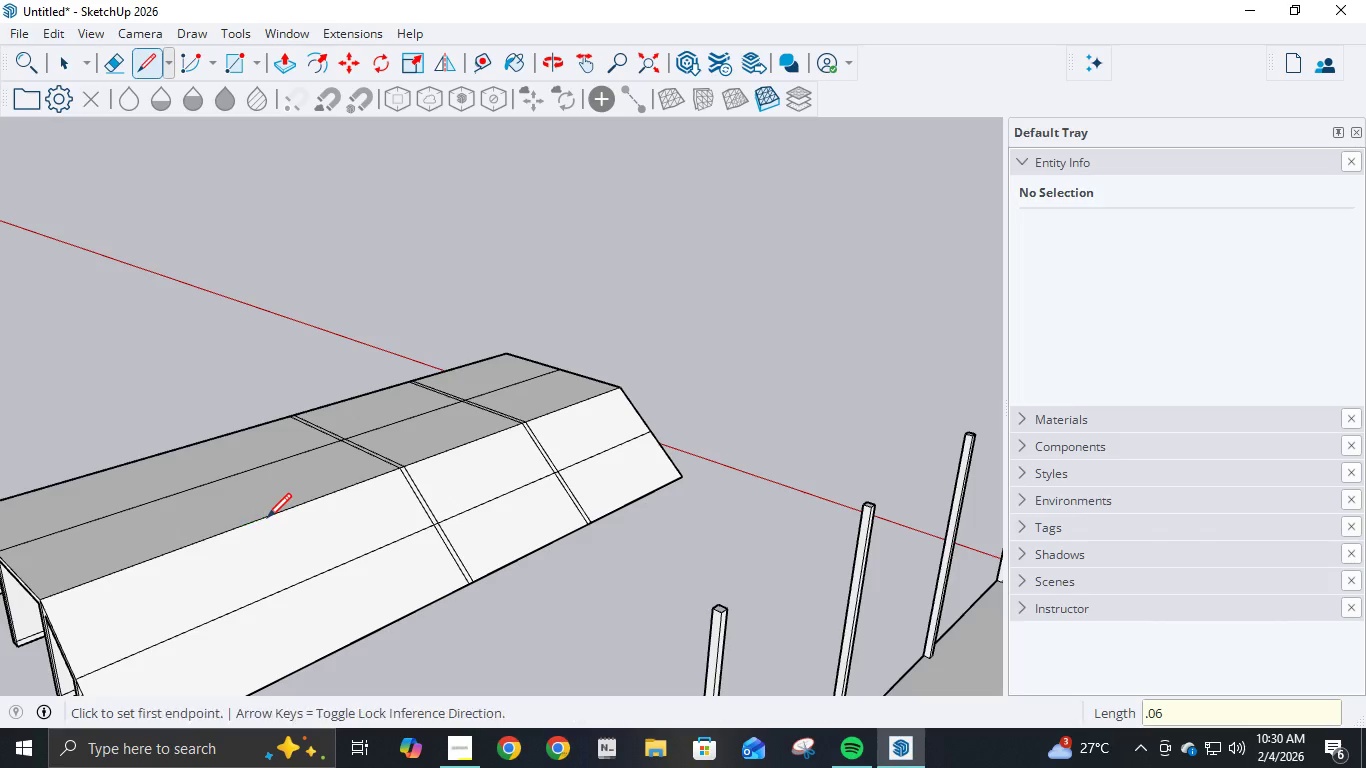 
key(NumpadEnter)
 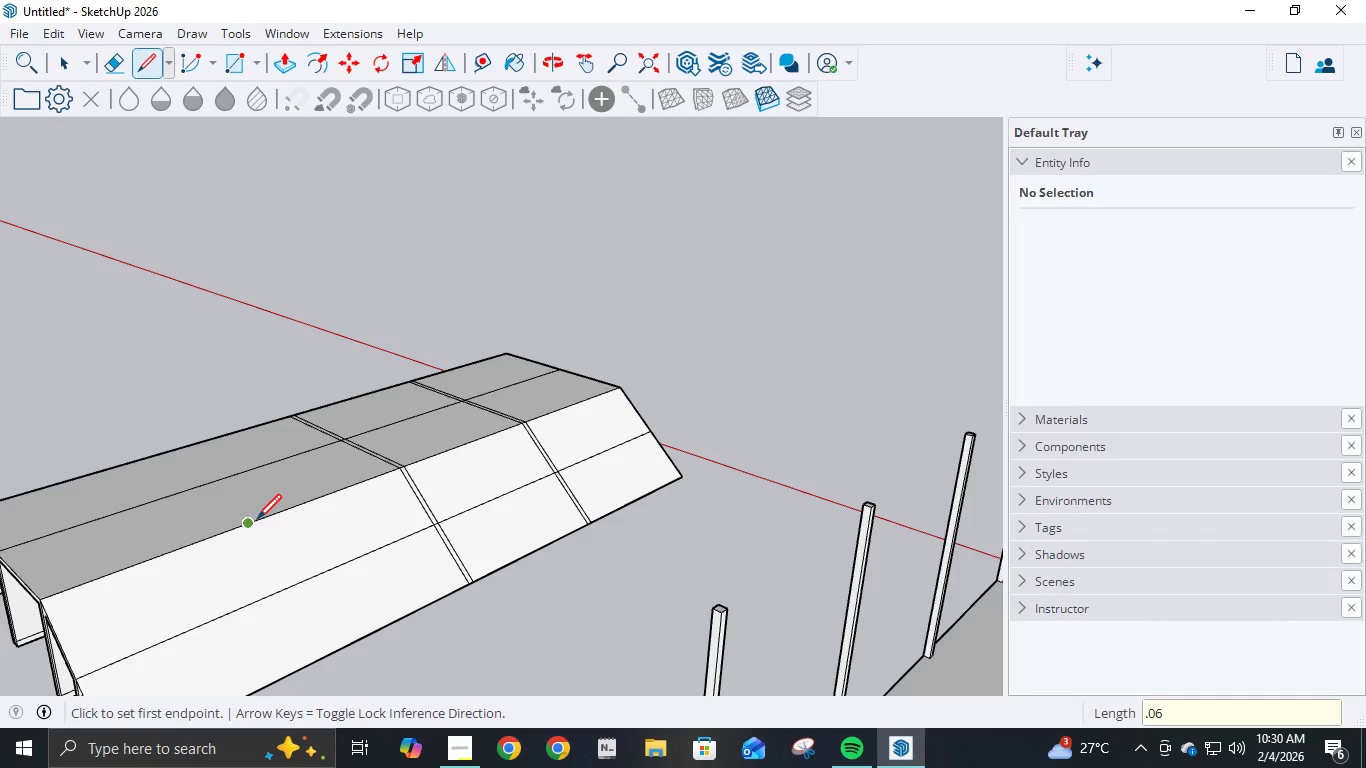 
left_click([257, 521])
 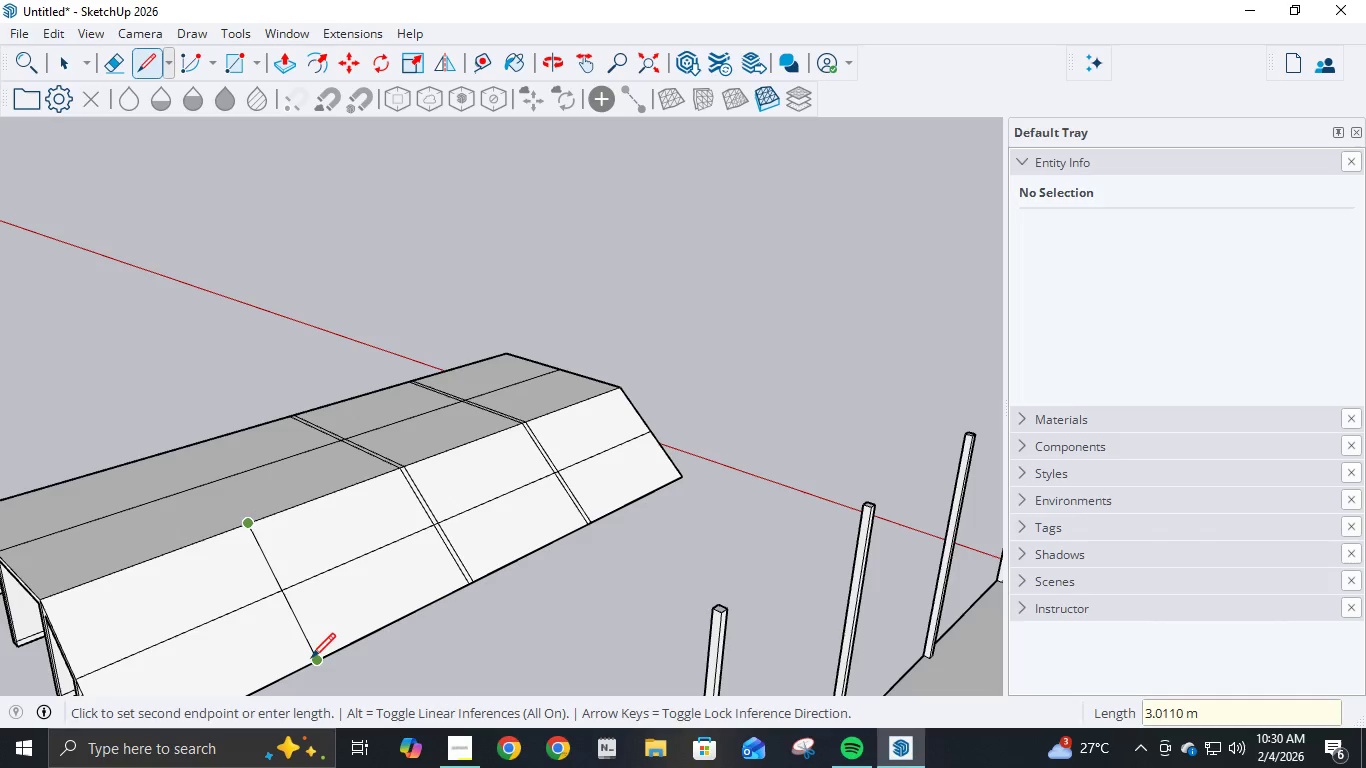 
left_click([312, 660])
 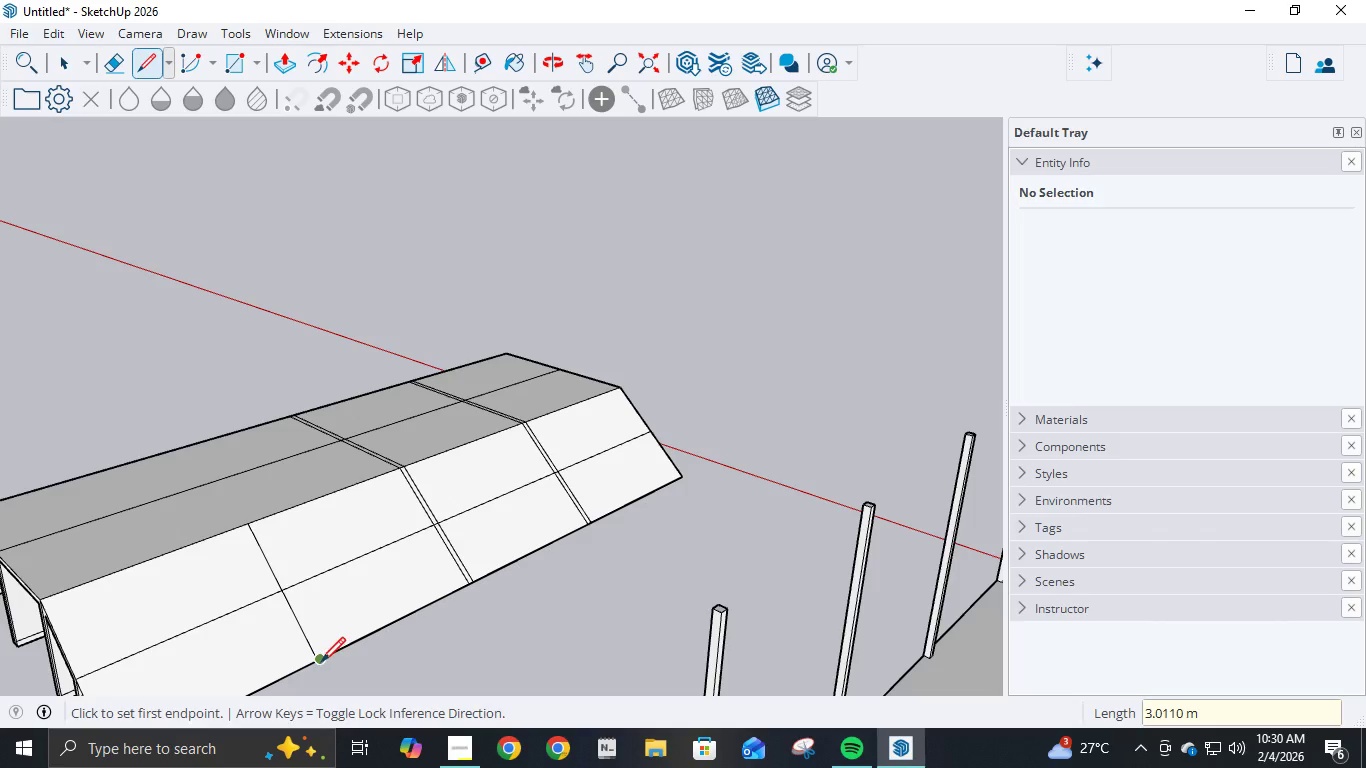 
left_click([321, 663])
 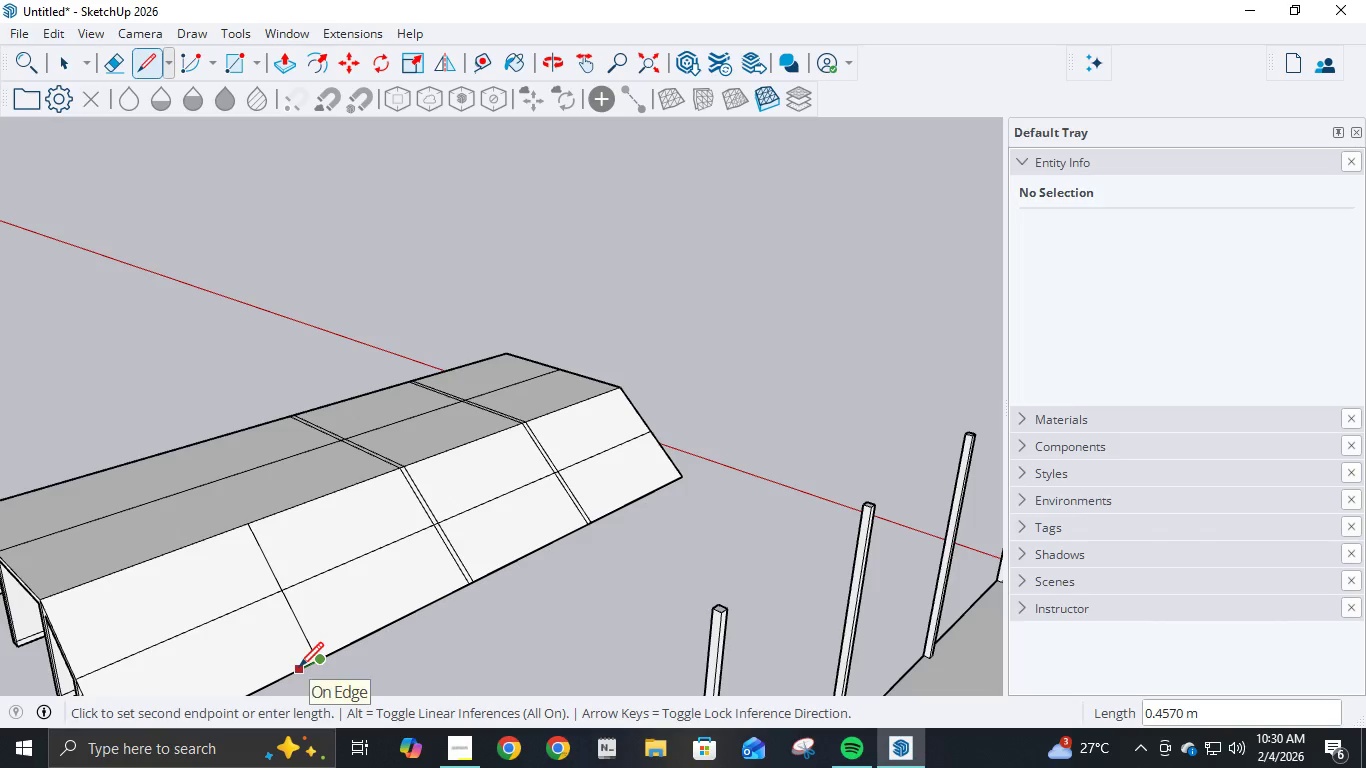 
key(NumpadDecimal)
 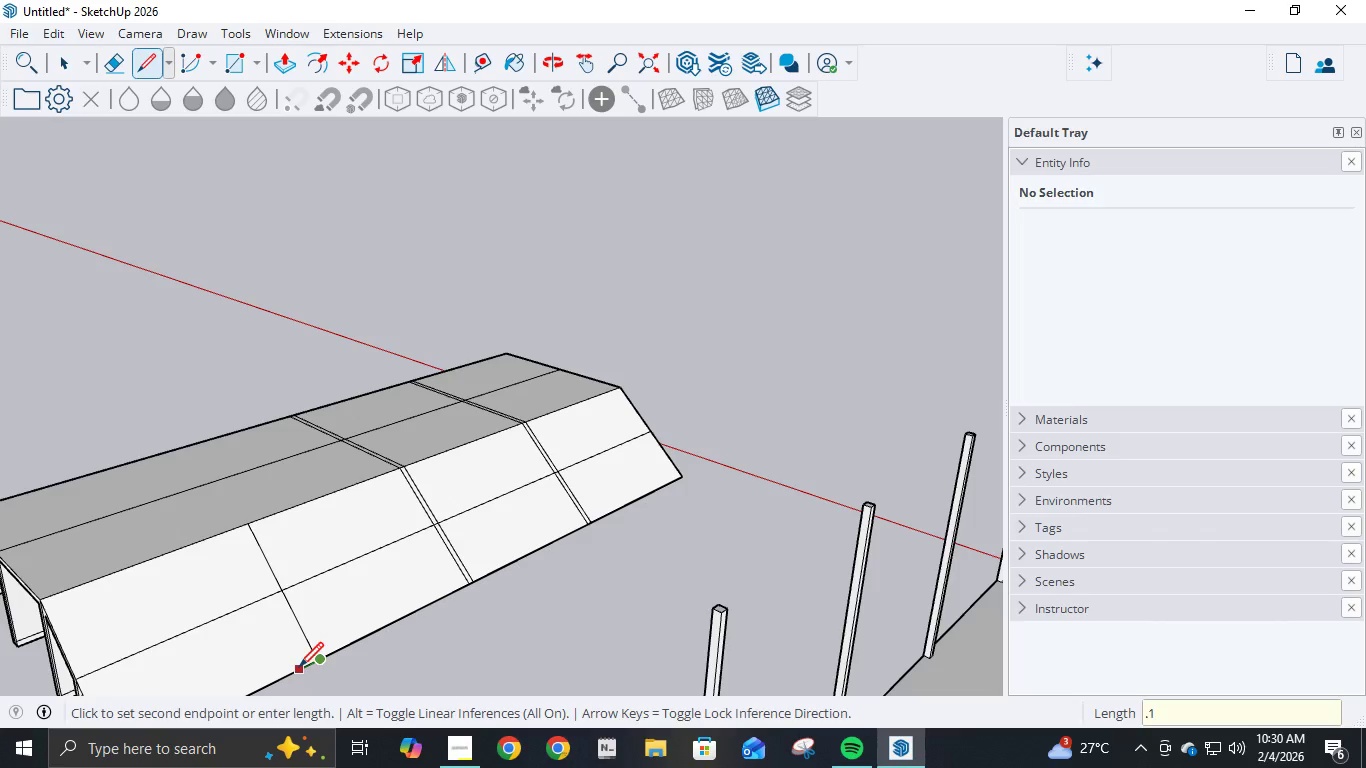 
key(Numpad1)
 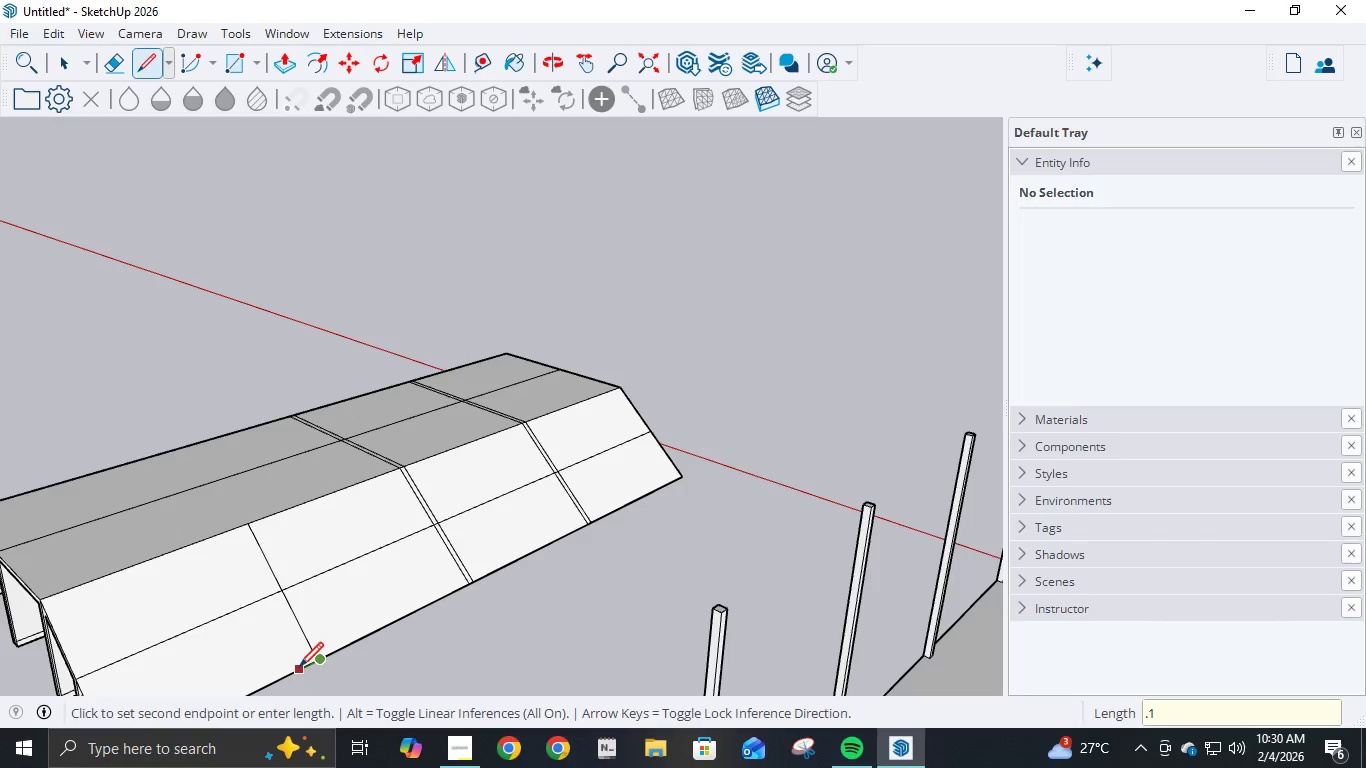 
key(Numpad2)
 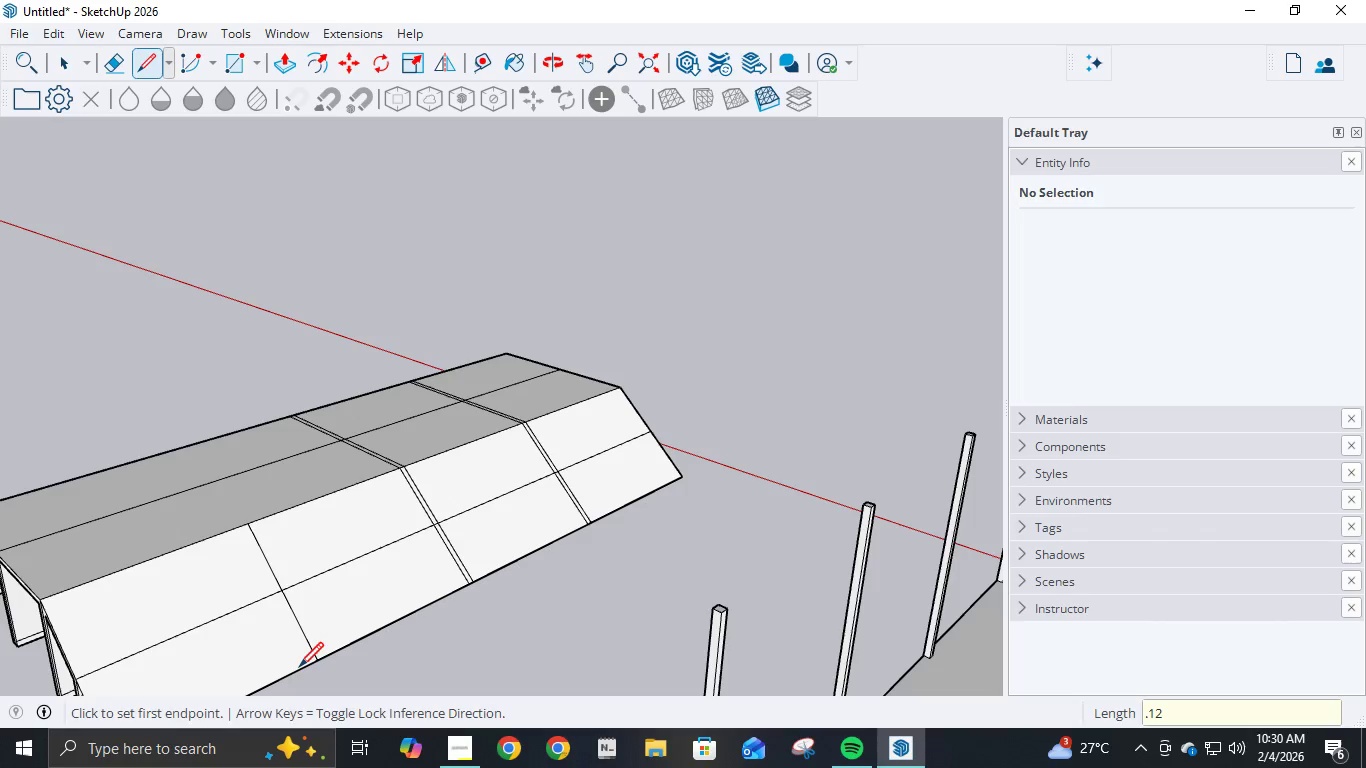 
key(NumpadEnter)
 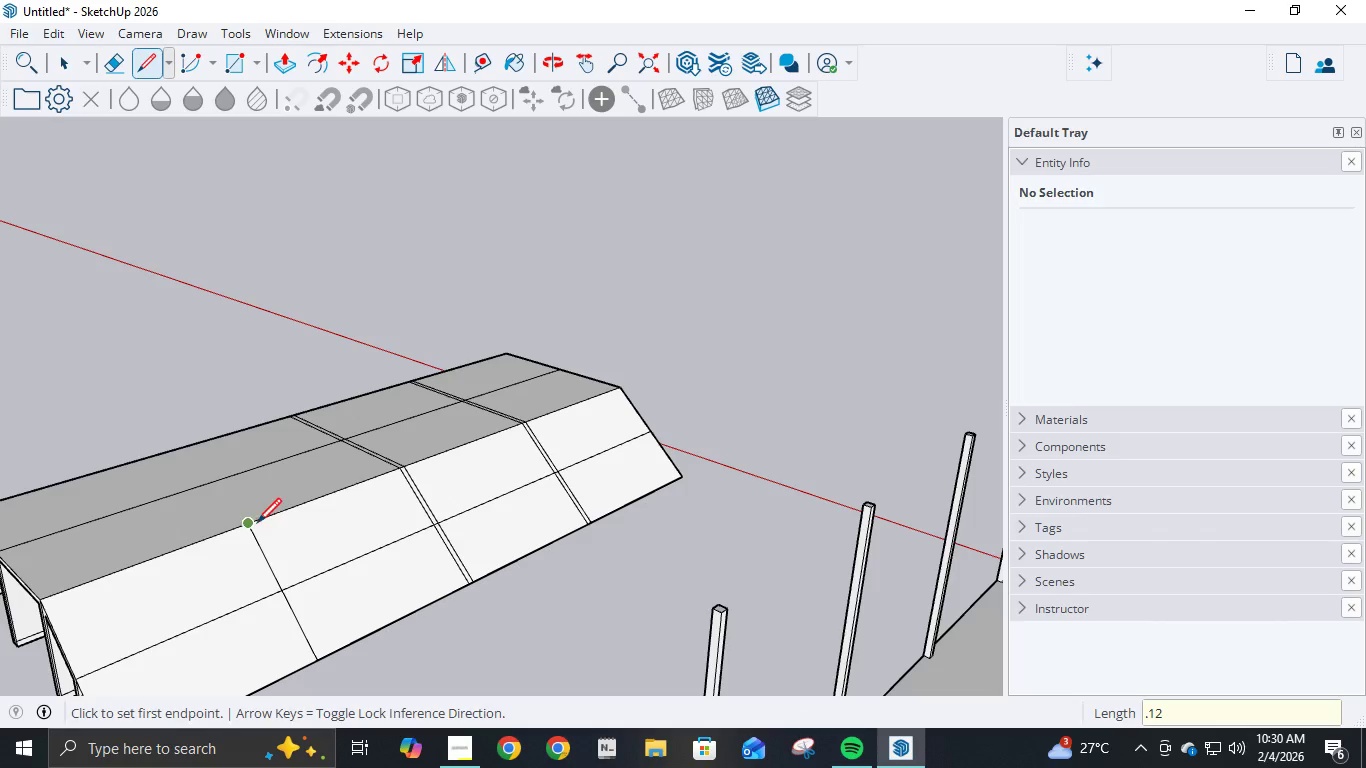 
left_click([252, 525])
 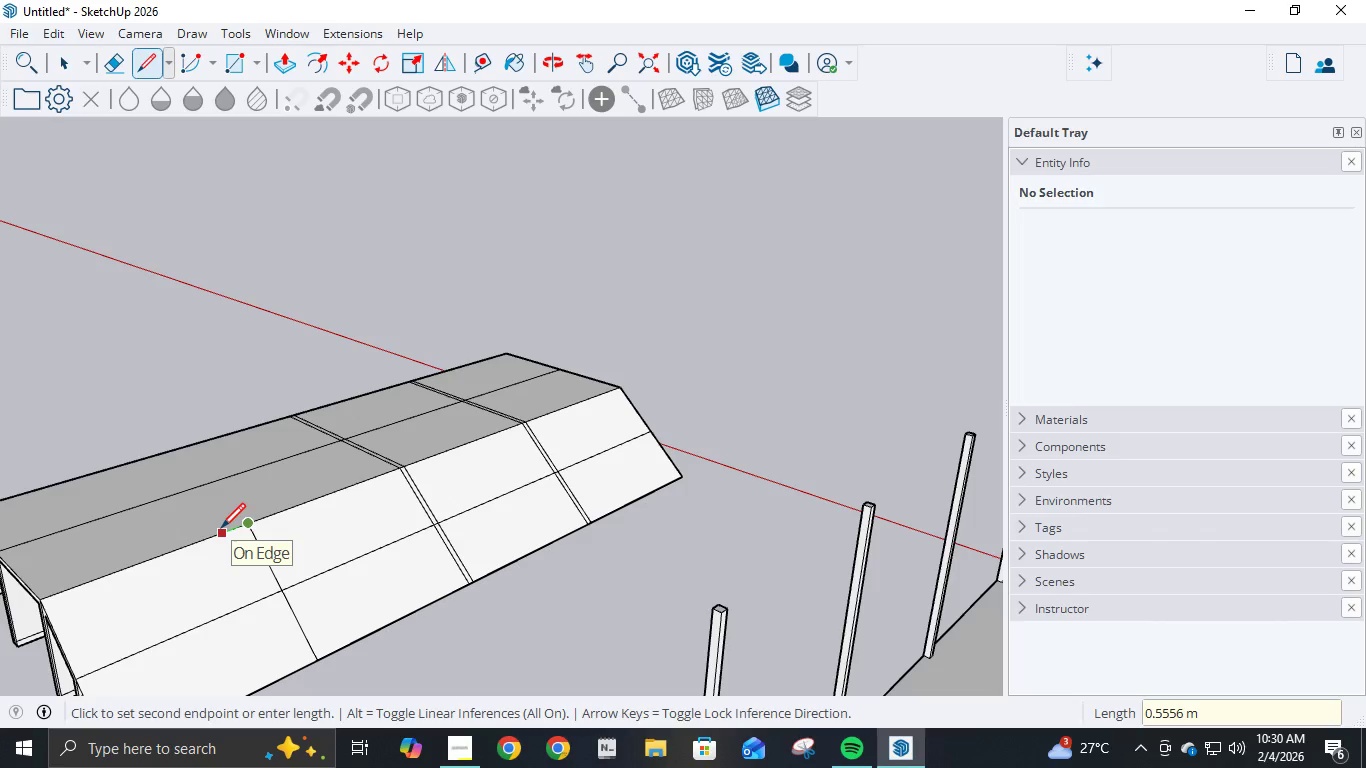 
key(NumpadDecimal)
 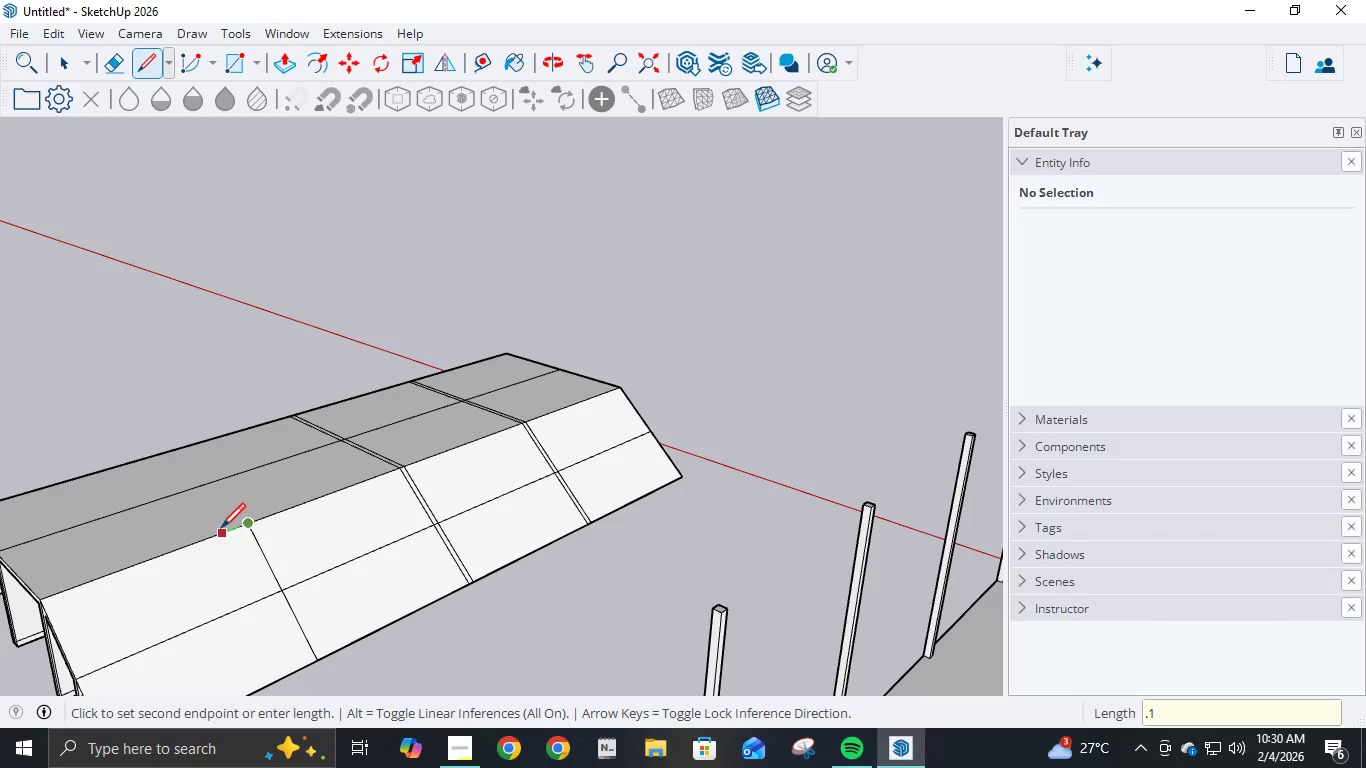 
key(Numpad1)
 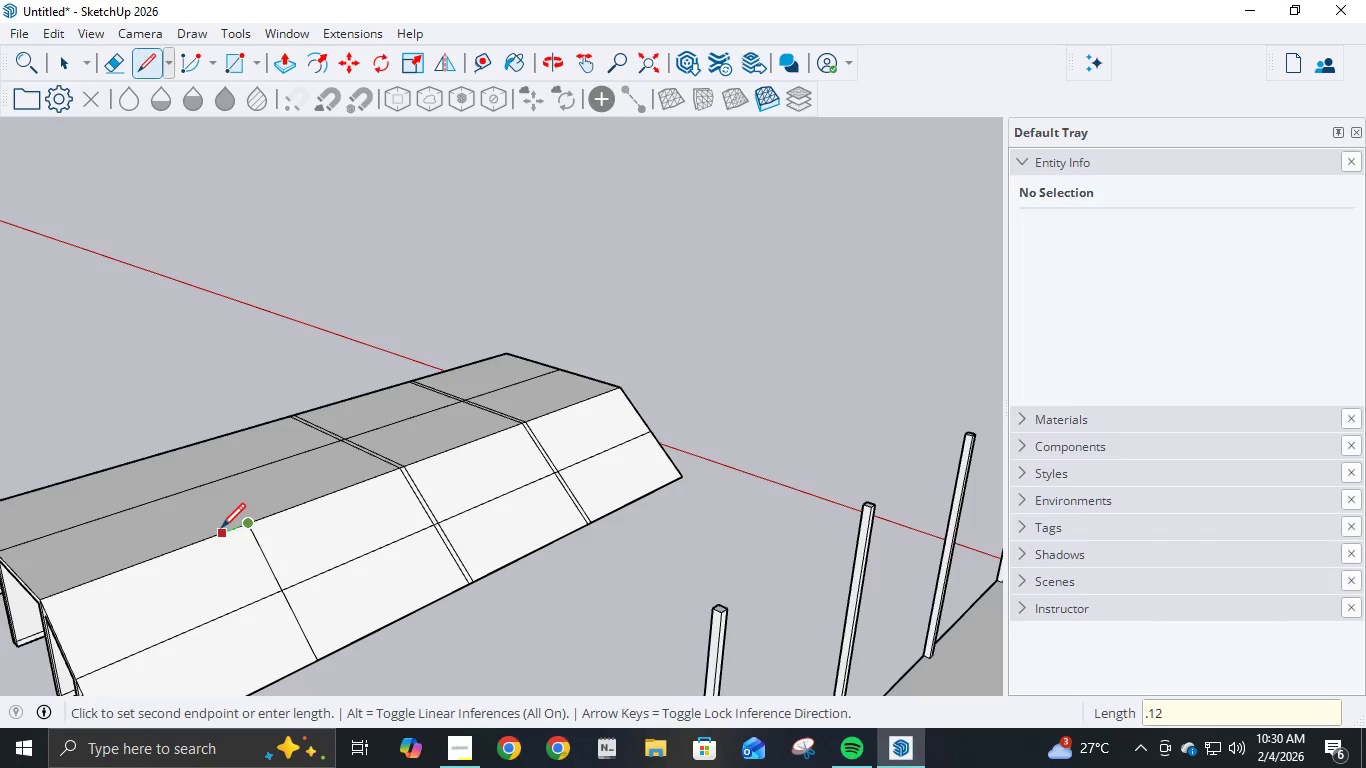 
key(Numpad2)
 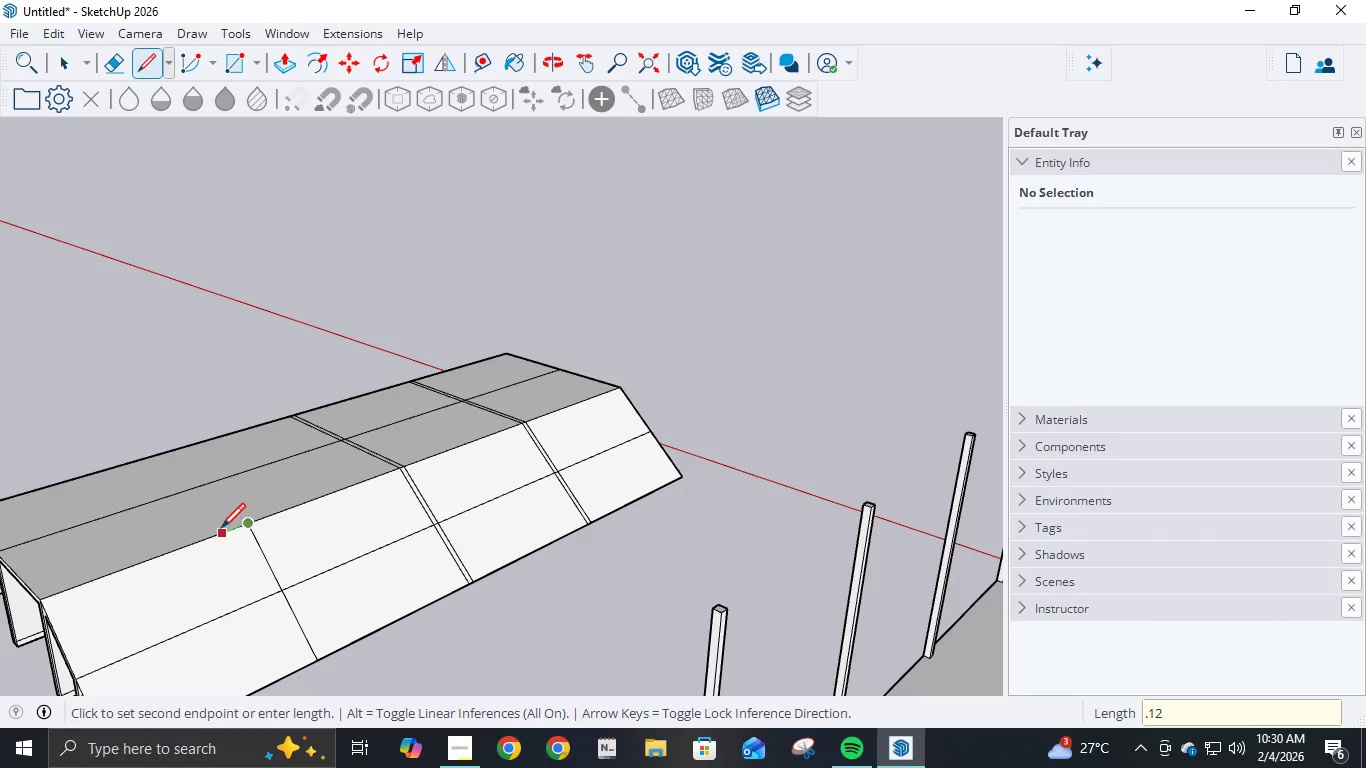 
key(NumpadEnter)
 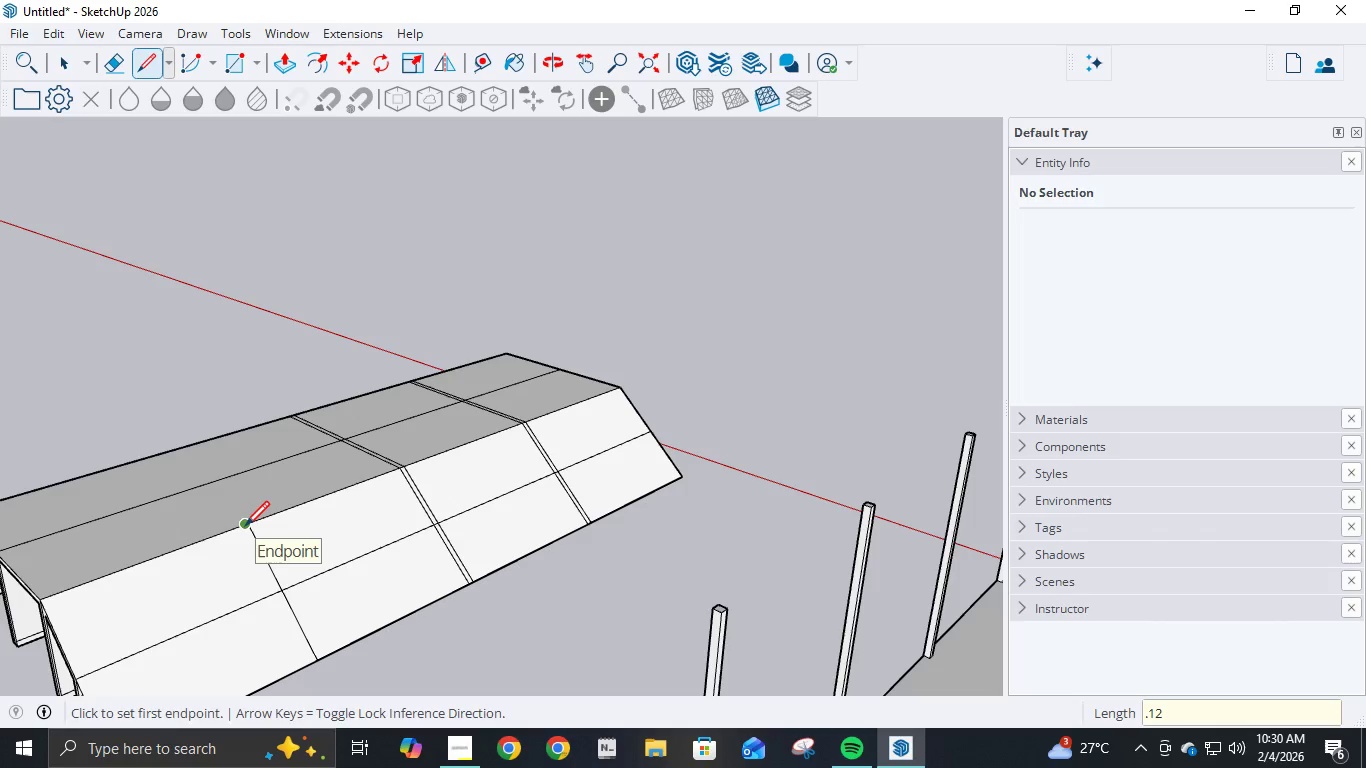 
left_click([243, 526])
 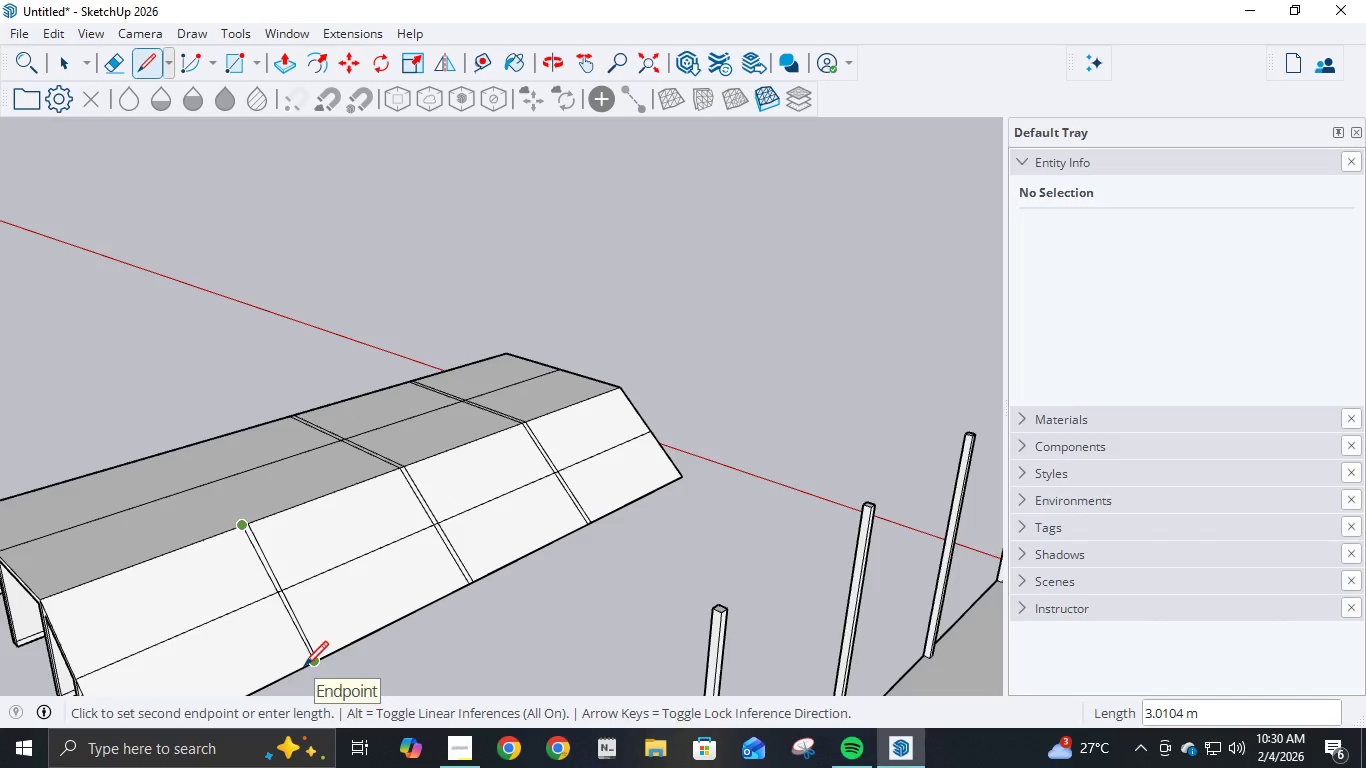 
scroll: coordinate [307, 660], scroll_direction: up, amount: 9.0
 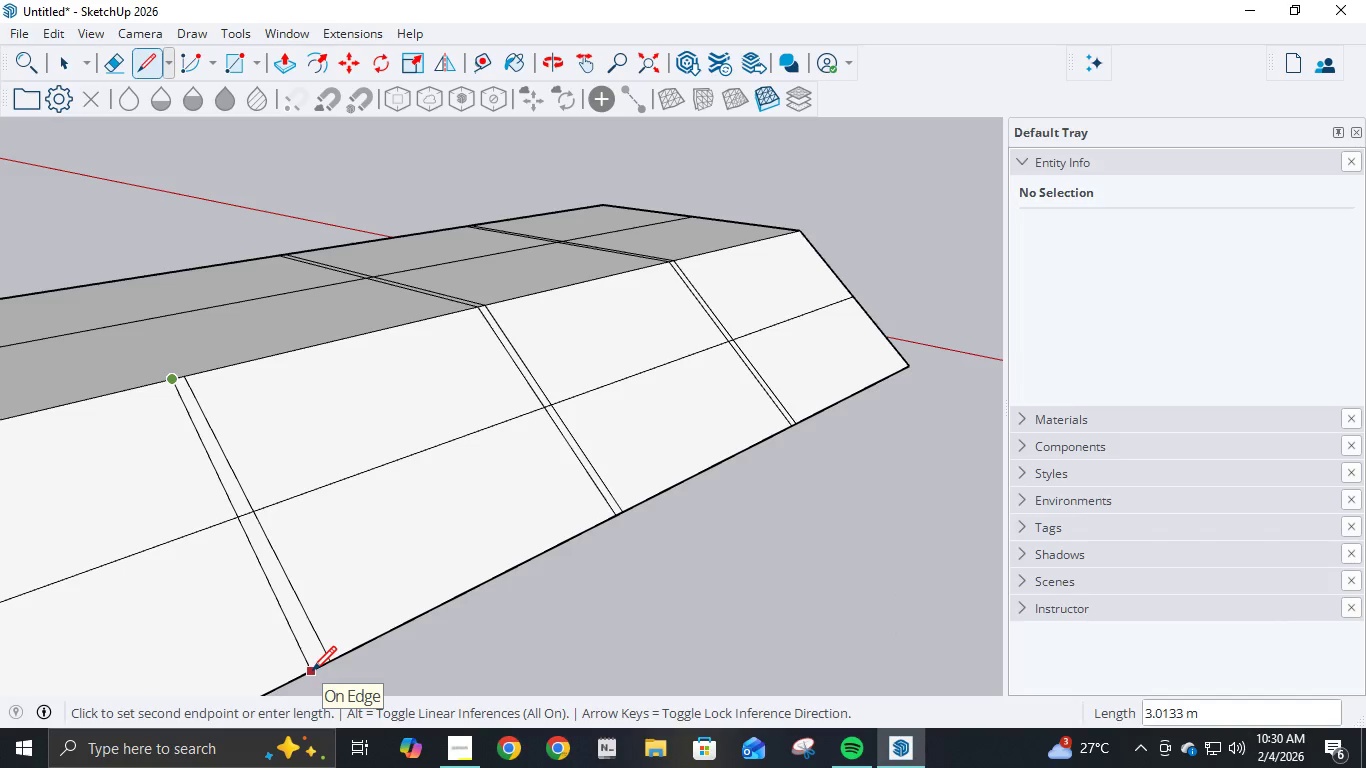 
key(Escape)
 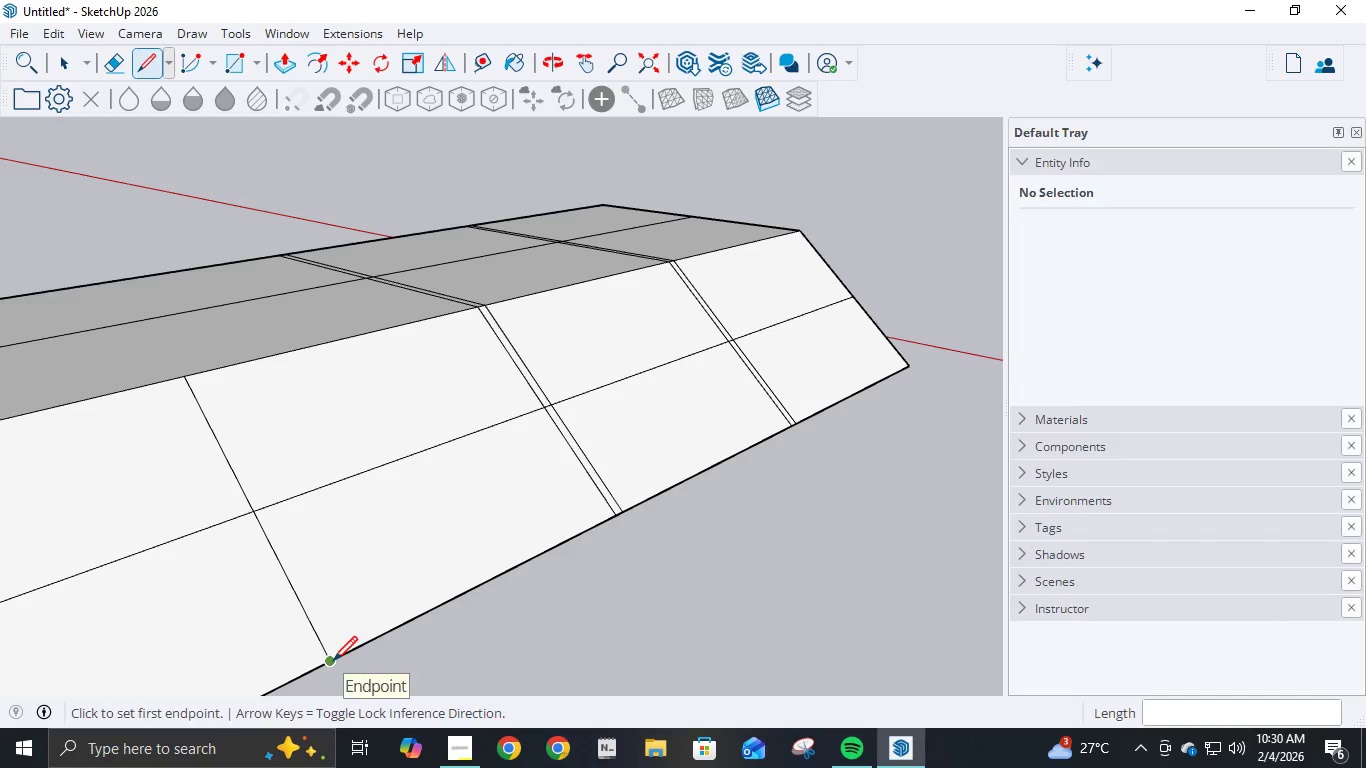 
key(Control+Z)
 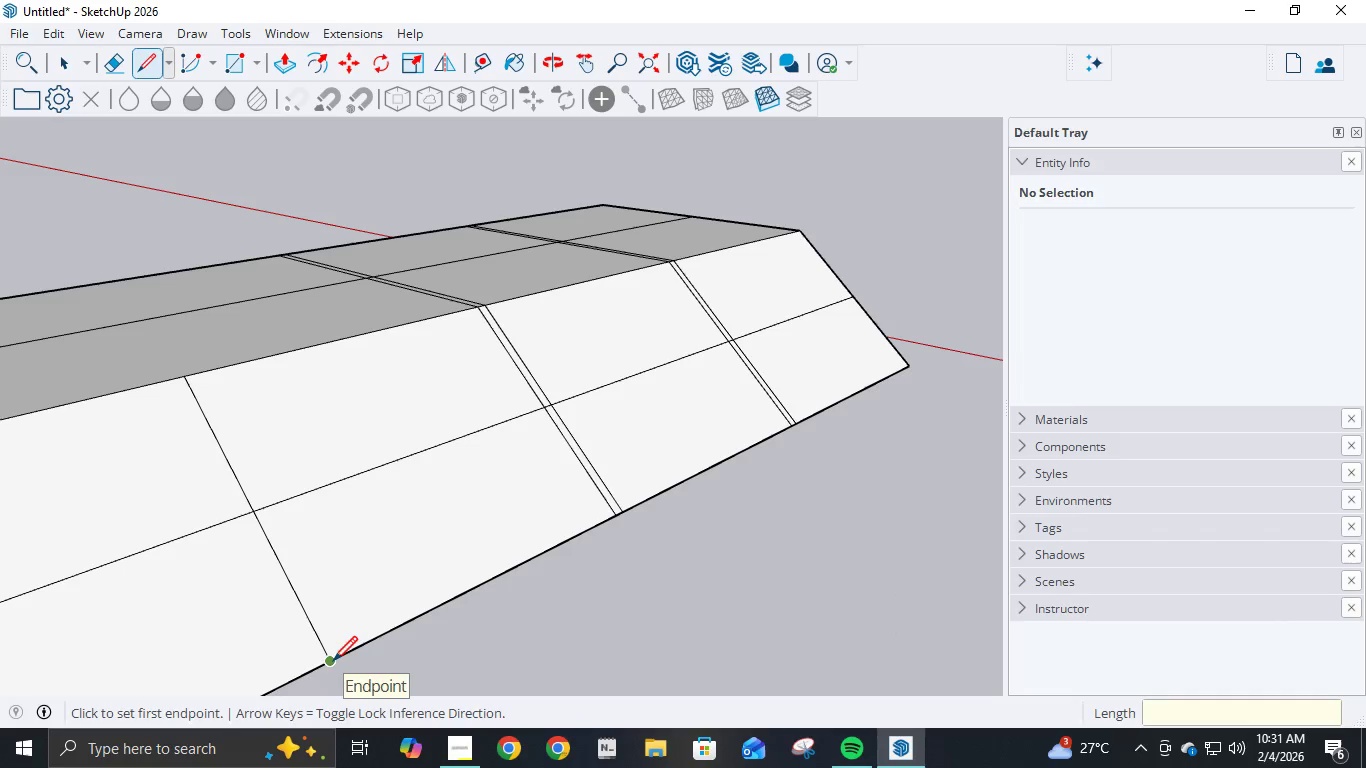 
key(Control+Z)
 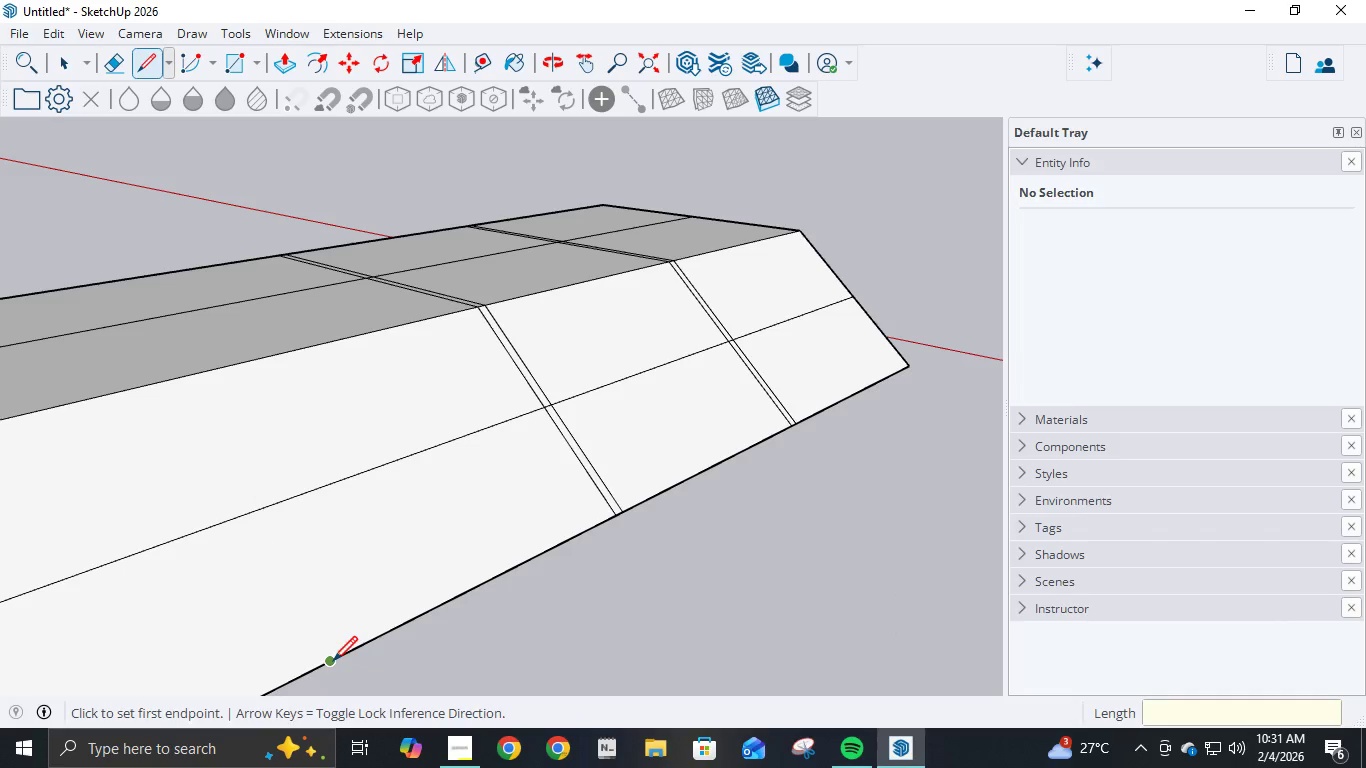 
key(Control+Z)
 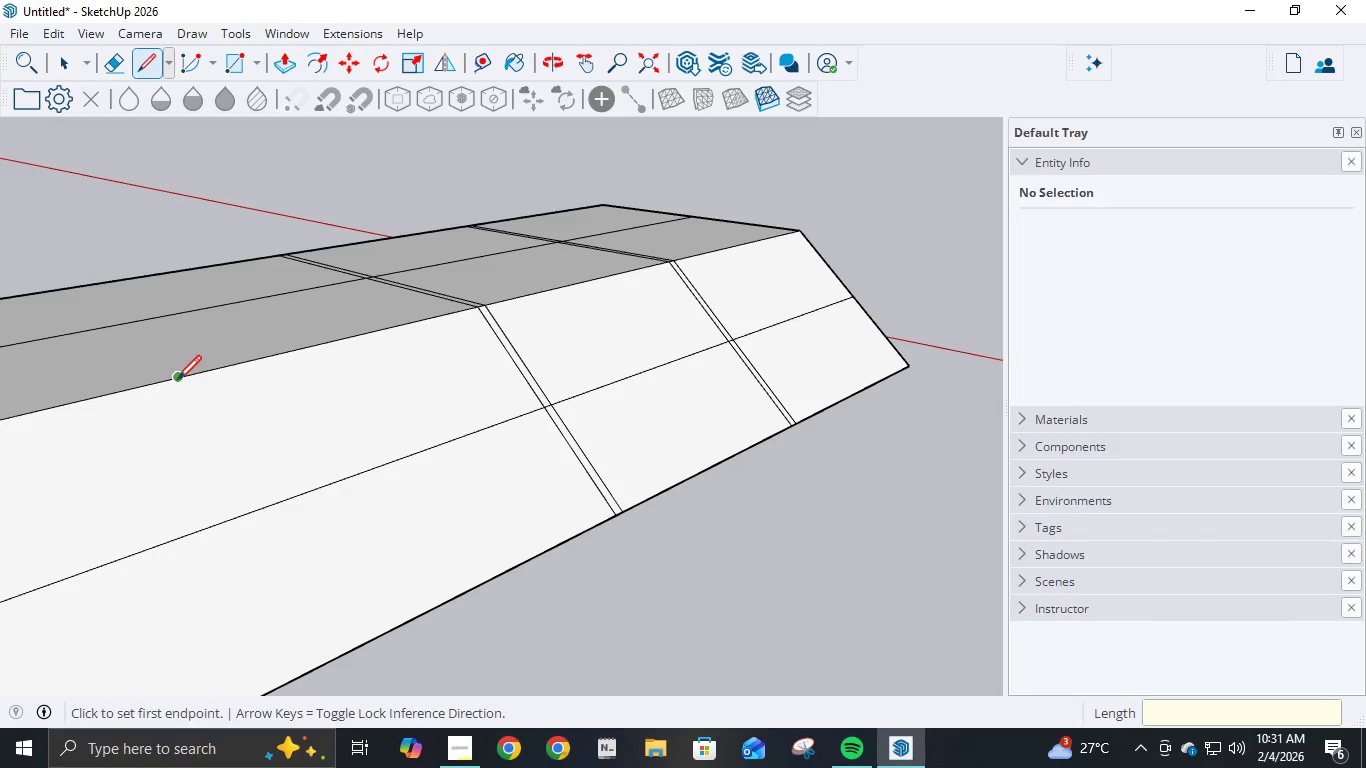 
left_click([188, 383])
 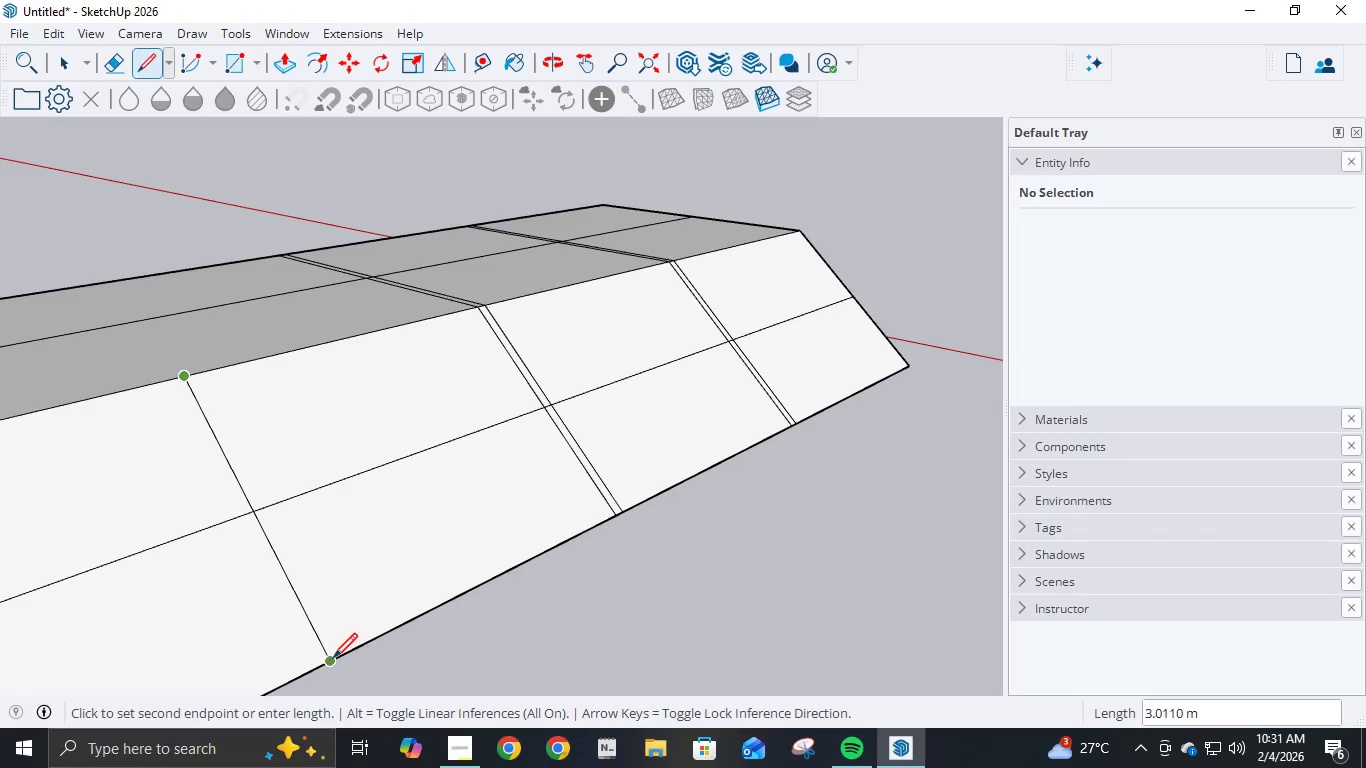 
left_click([339, 663])
 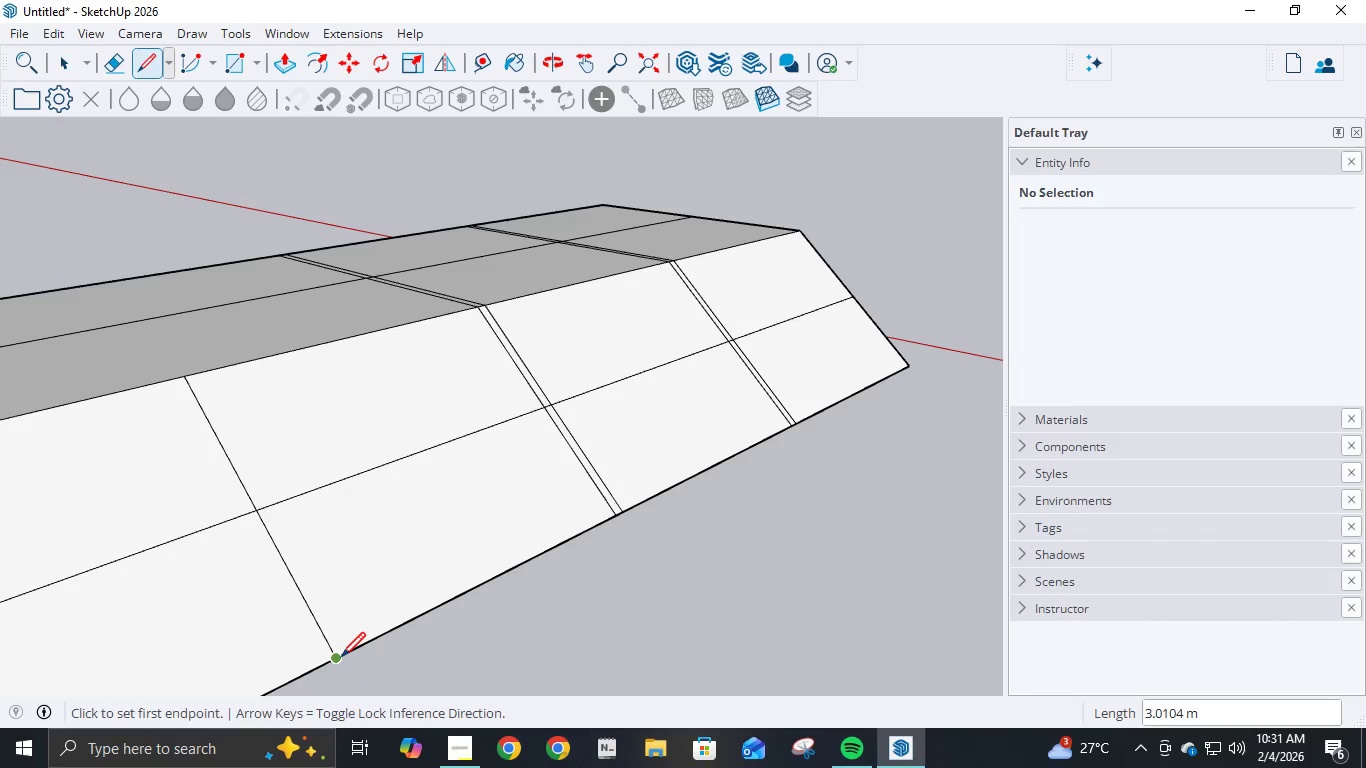 
left_click([341, 659])
 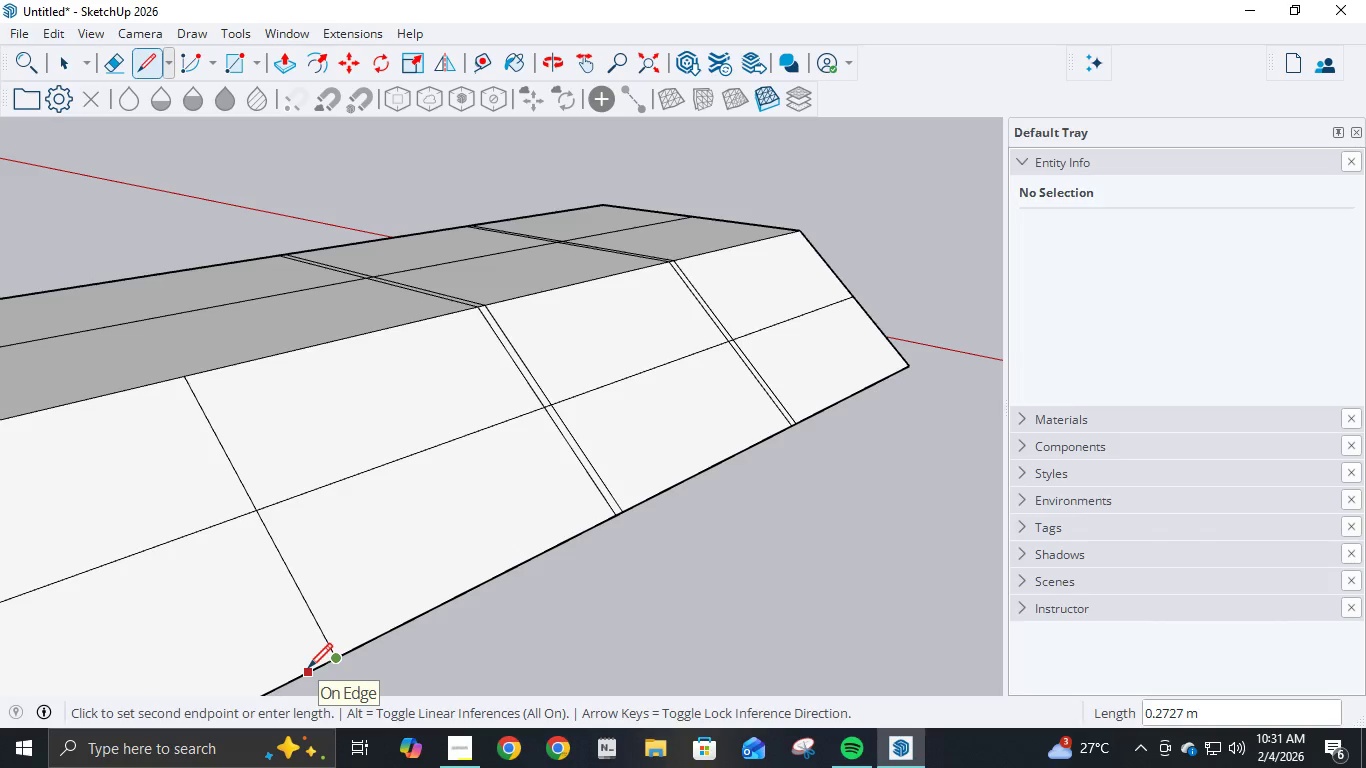 
key(NumpadDecimal)
 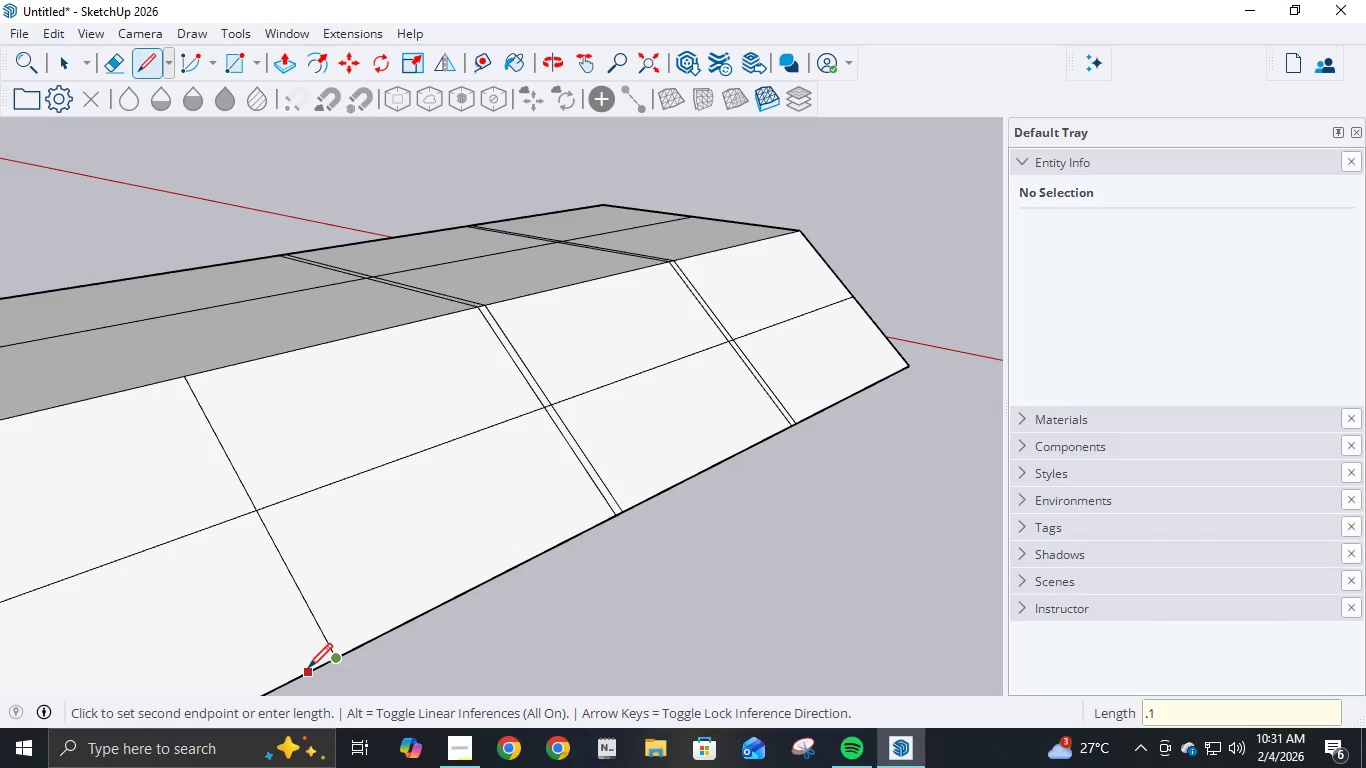 
key(Numpad1)
 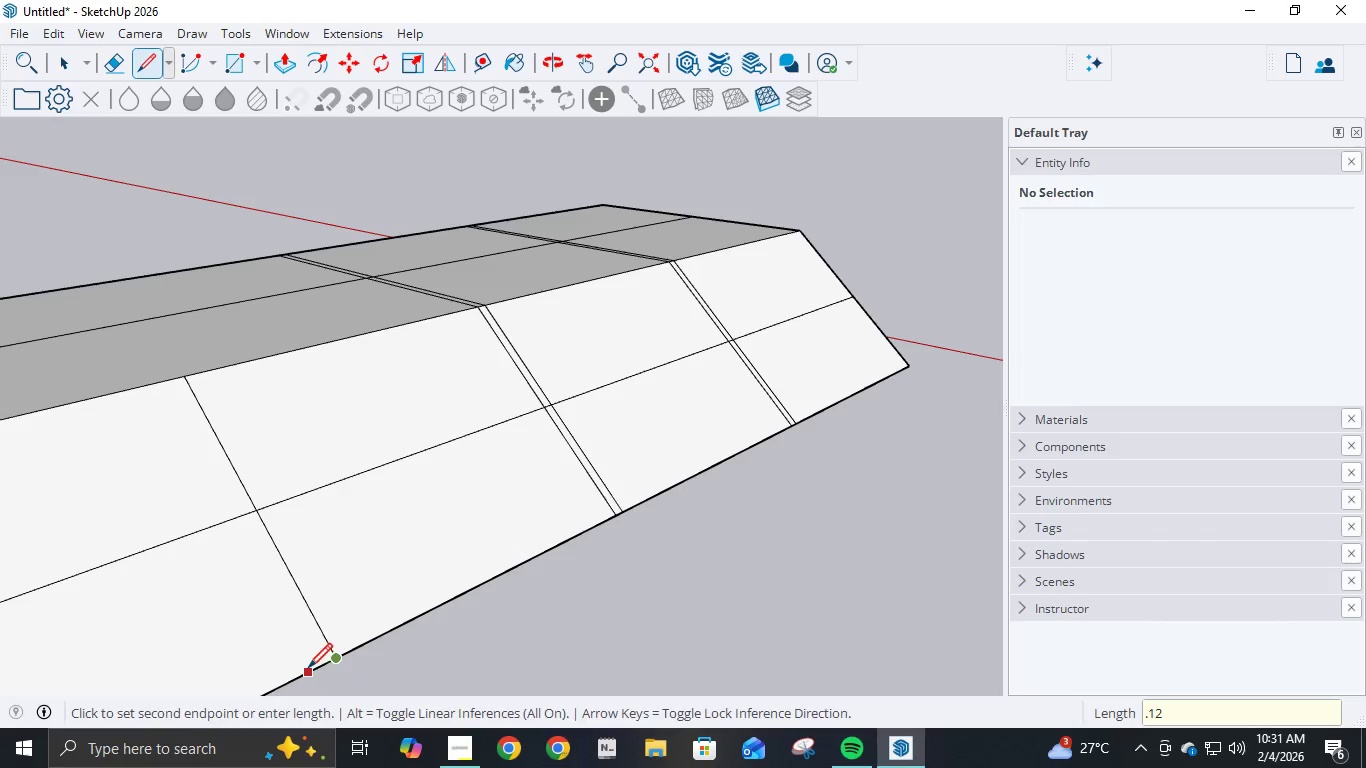 
key(Numpad2)
 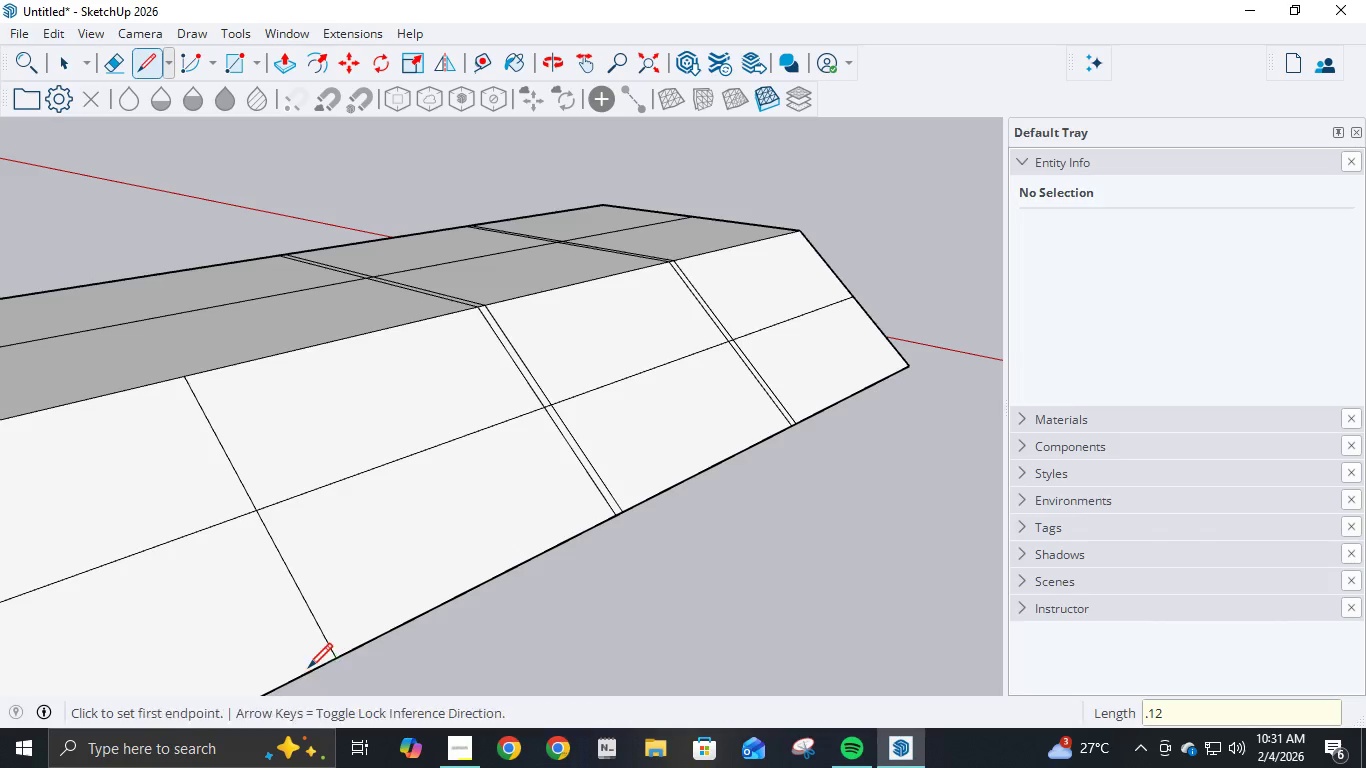 
key(NumpadEnter)
 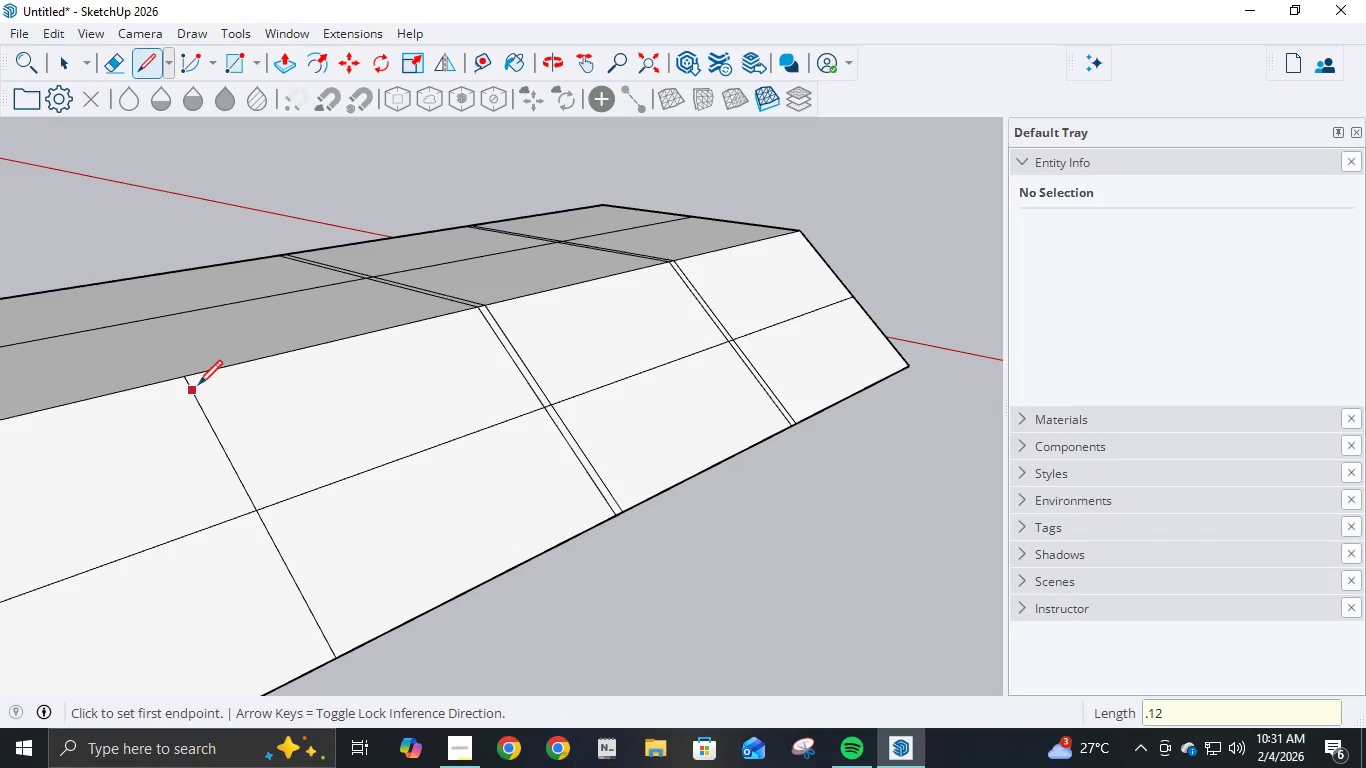 
left_click([191, 377])
 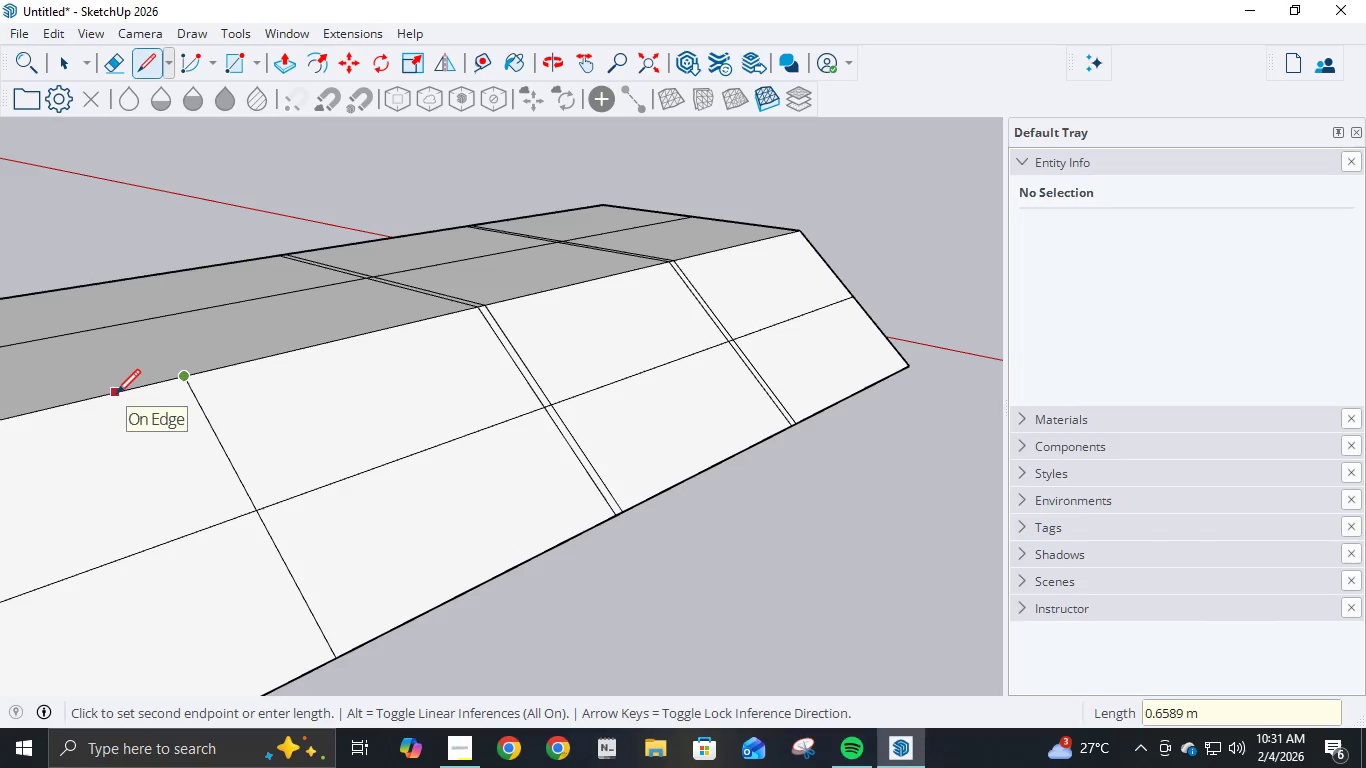 
key(NumpadDecimal)
 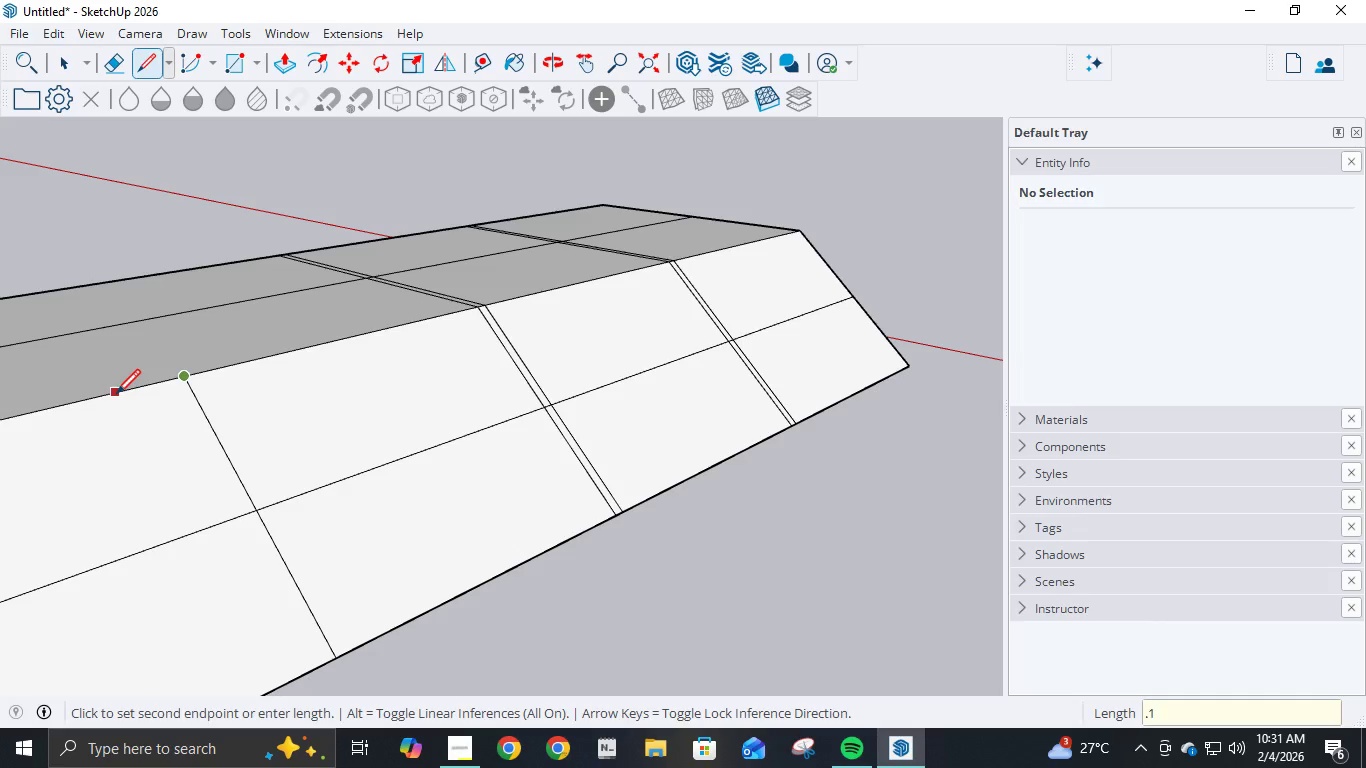 
key(Numpad1)
 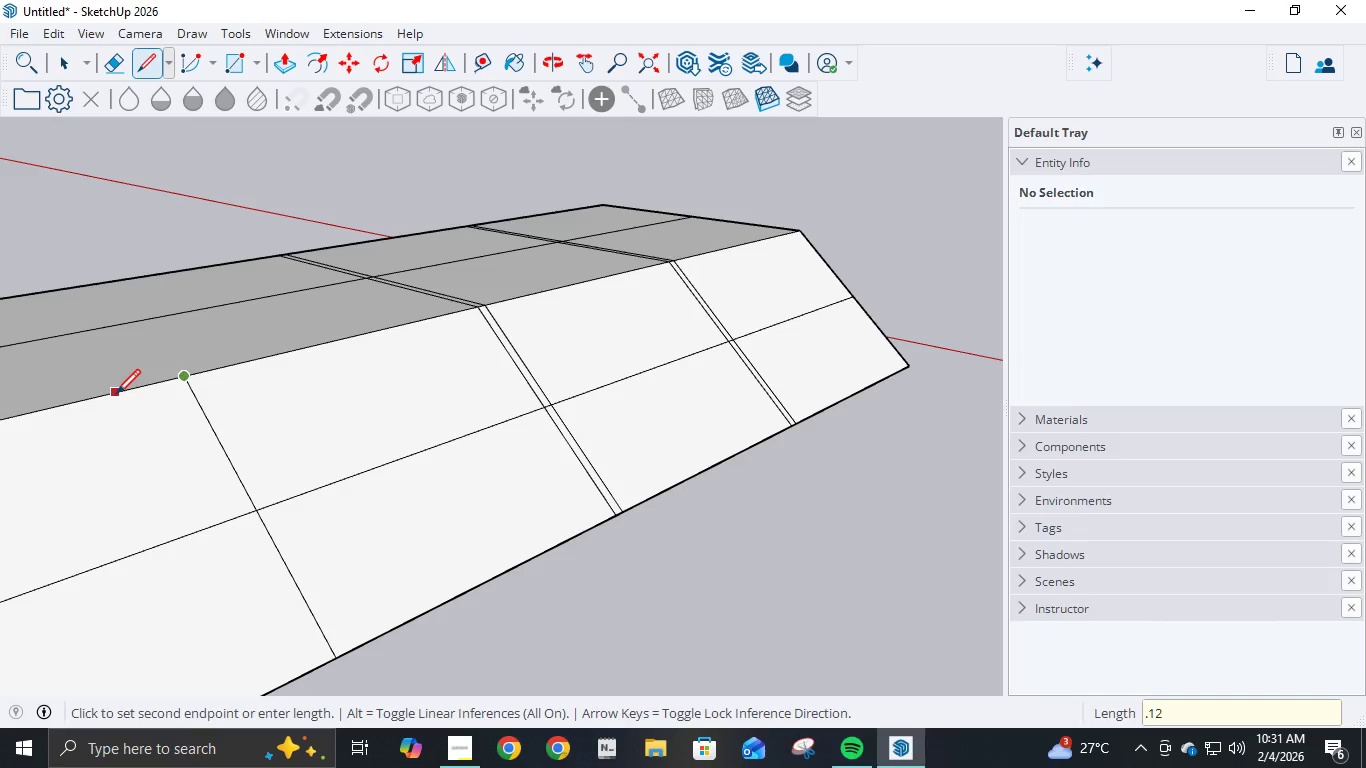 
key(Numpad2)
 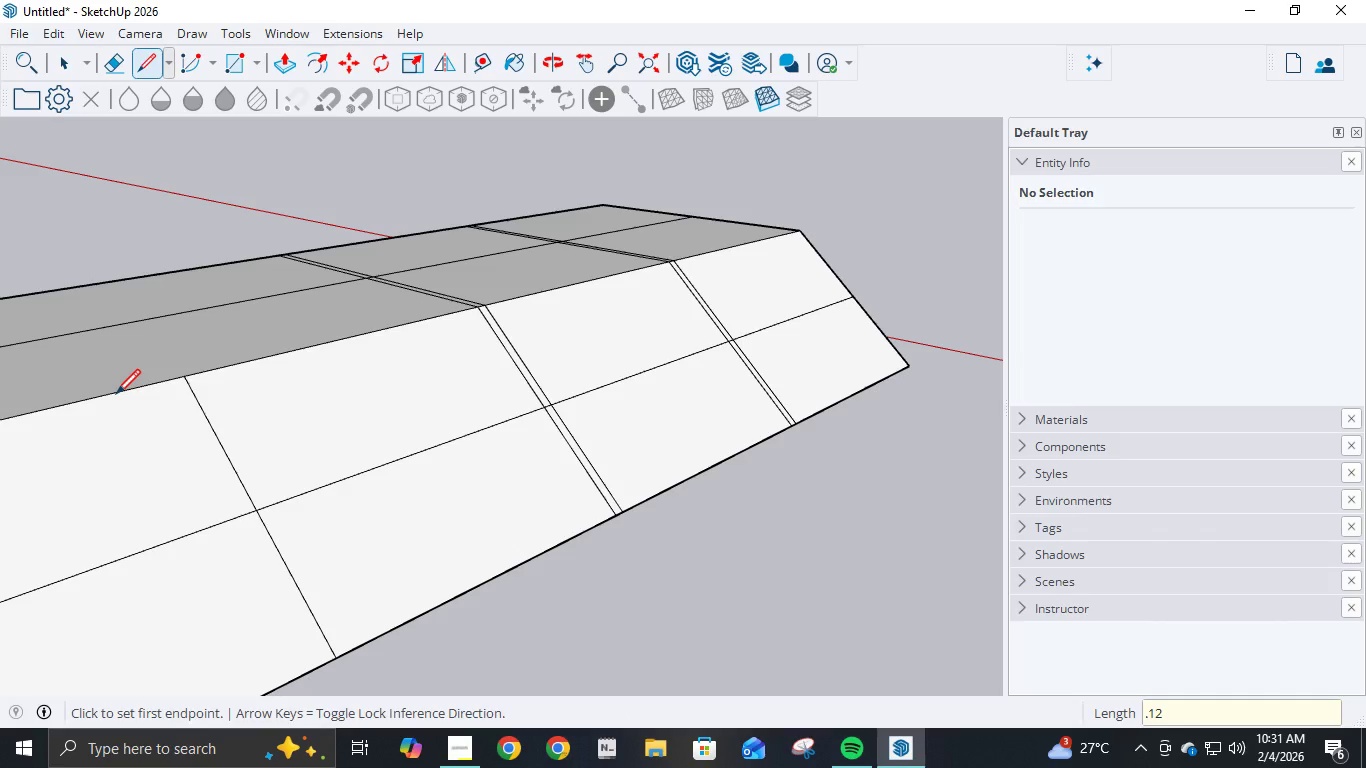 
key(NumpadEnter)
 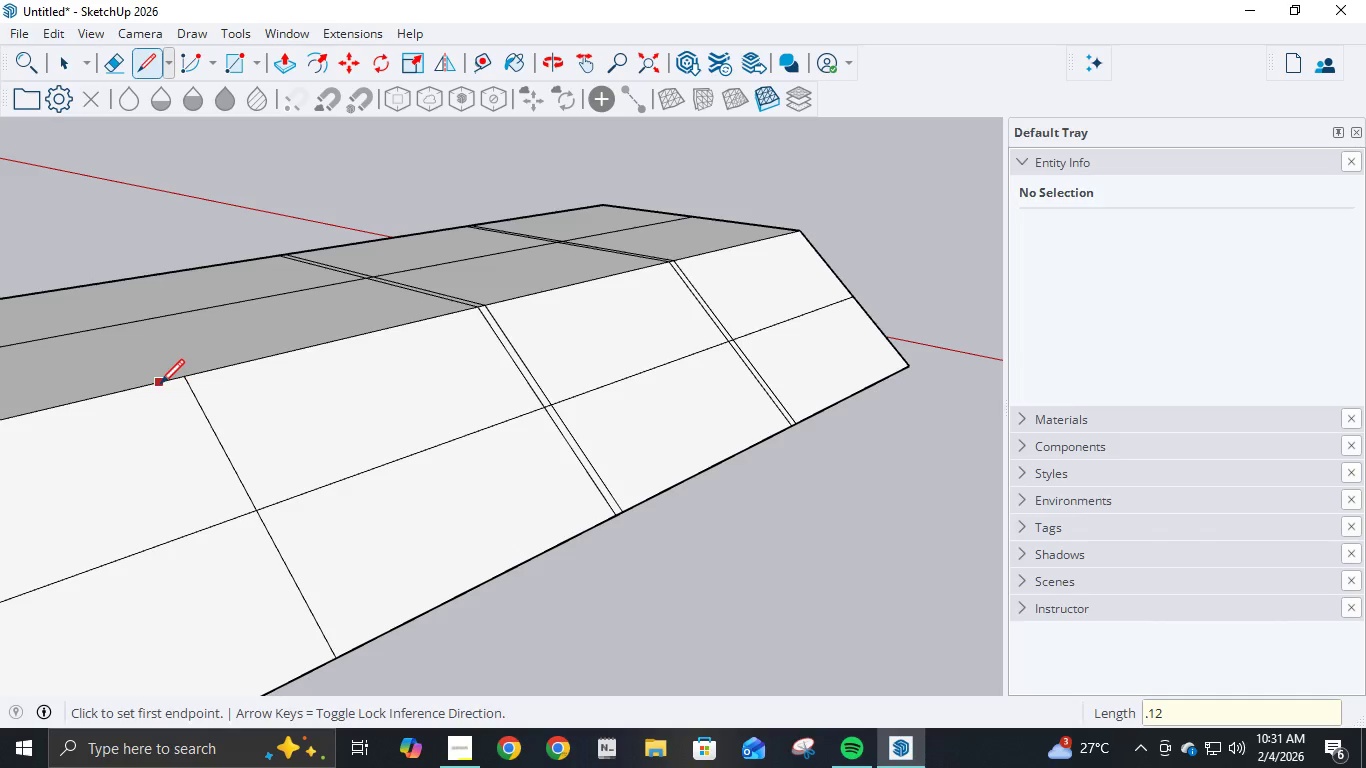 
left_click([164, 386])
 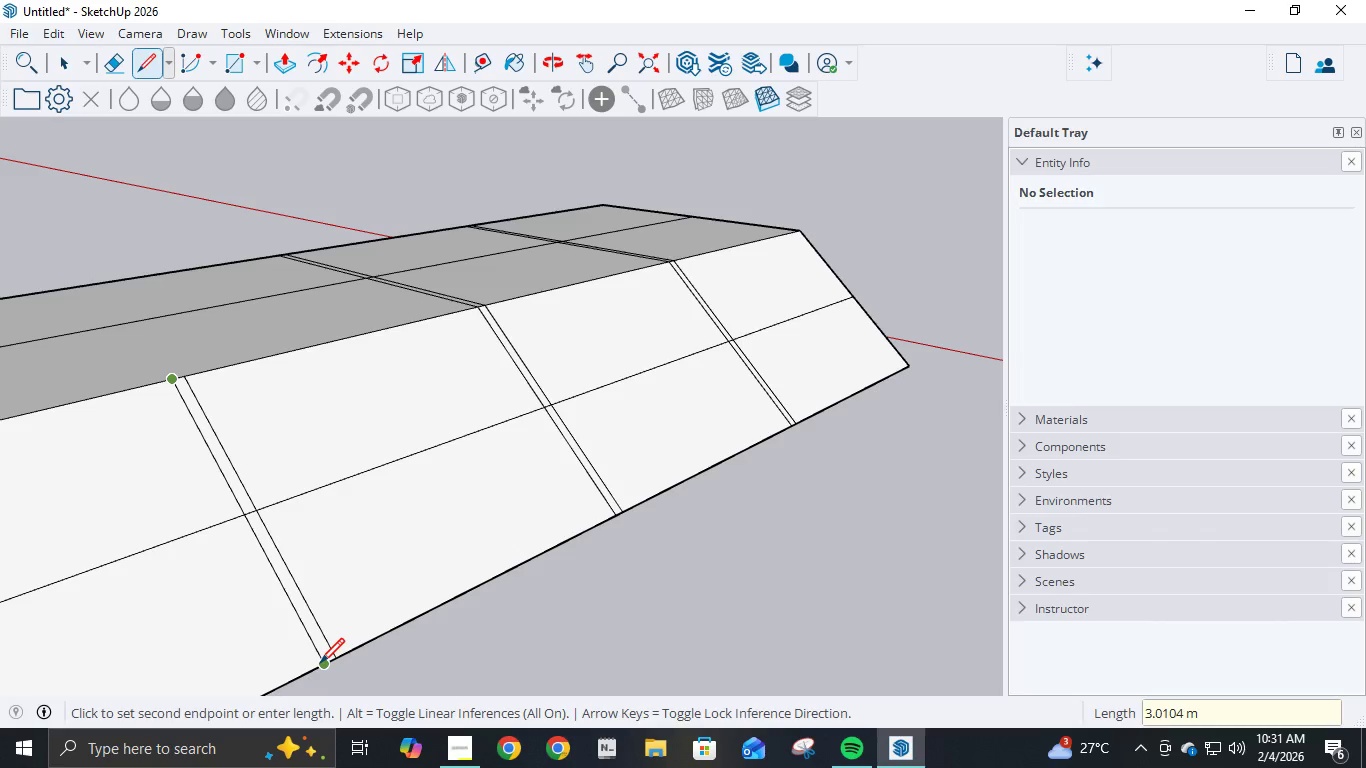 
left_click([320, 665])
 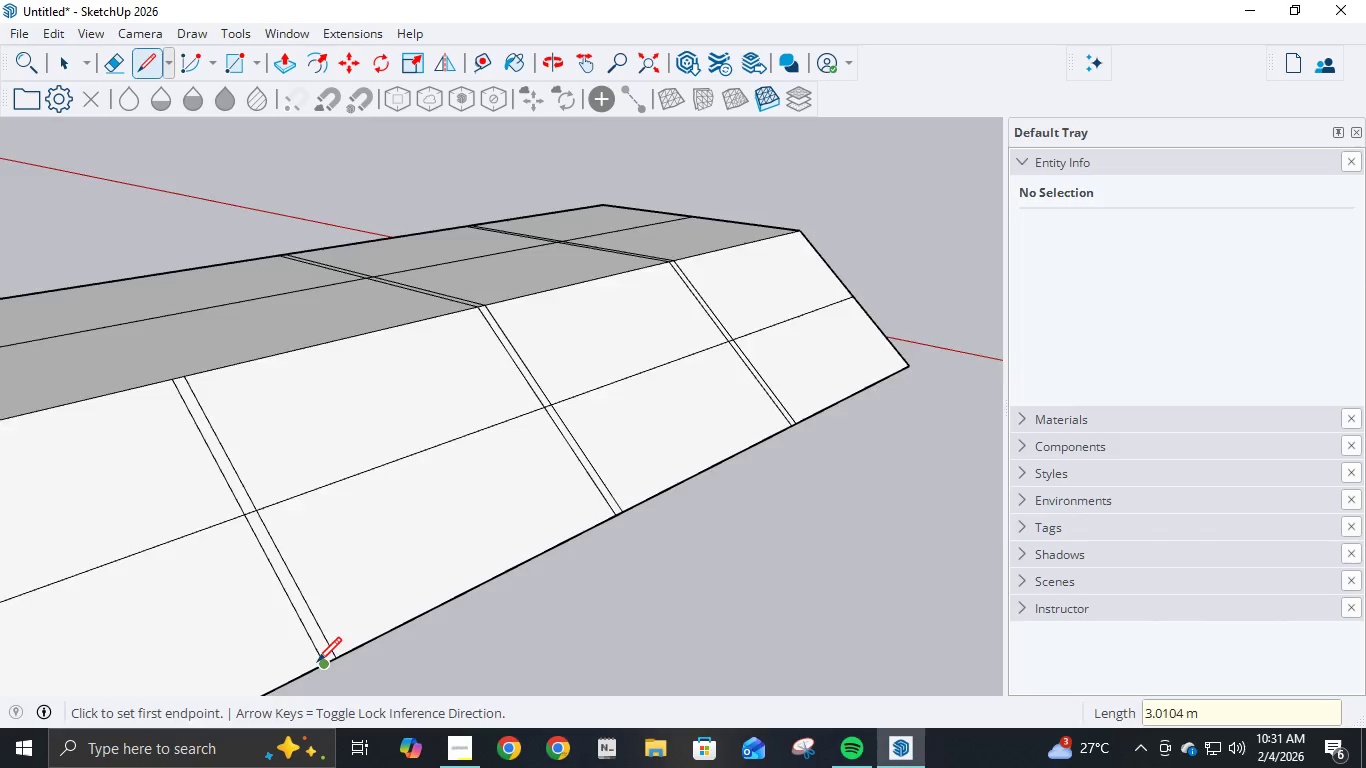 
scroll: coordinate [318, 649], scroll_direction: down, amount: 13.0
 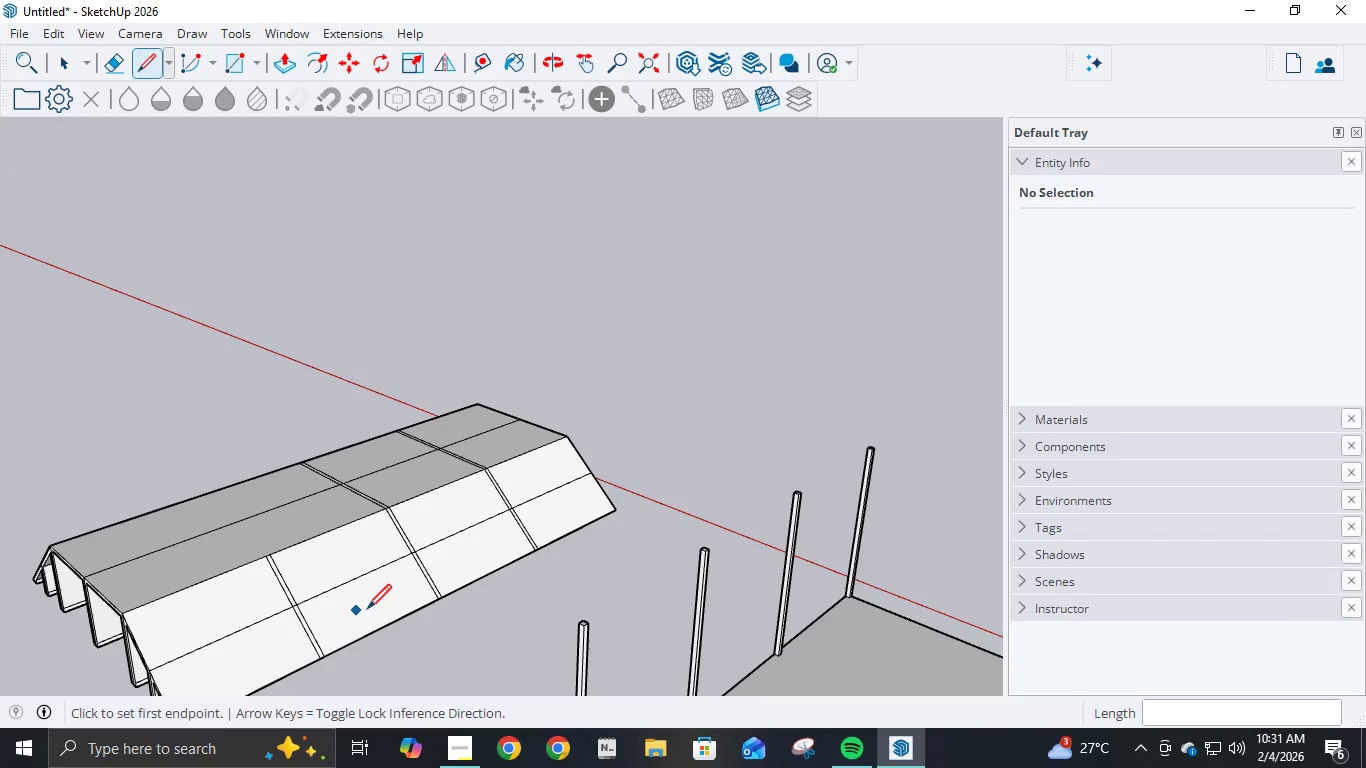 
middle_click([427, 586])
 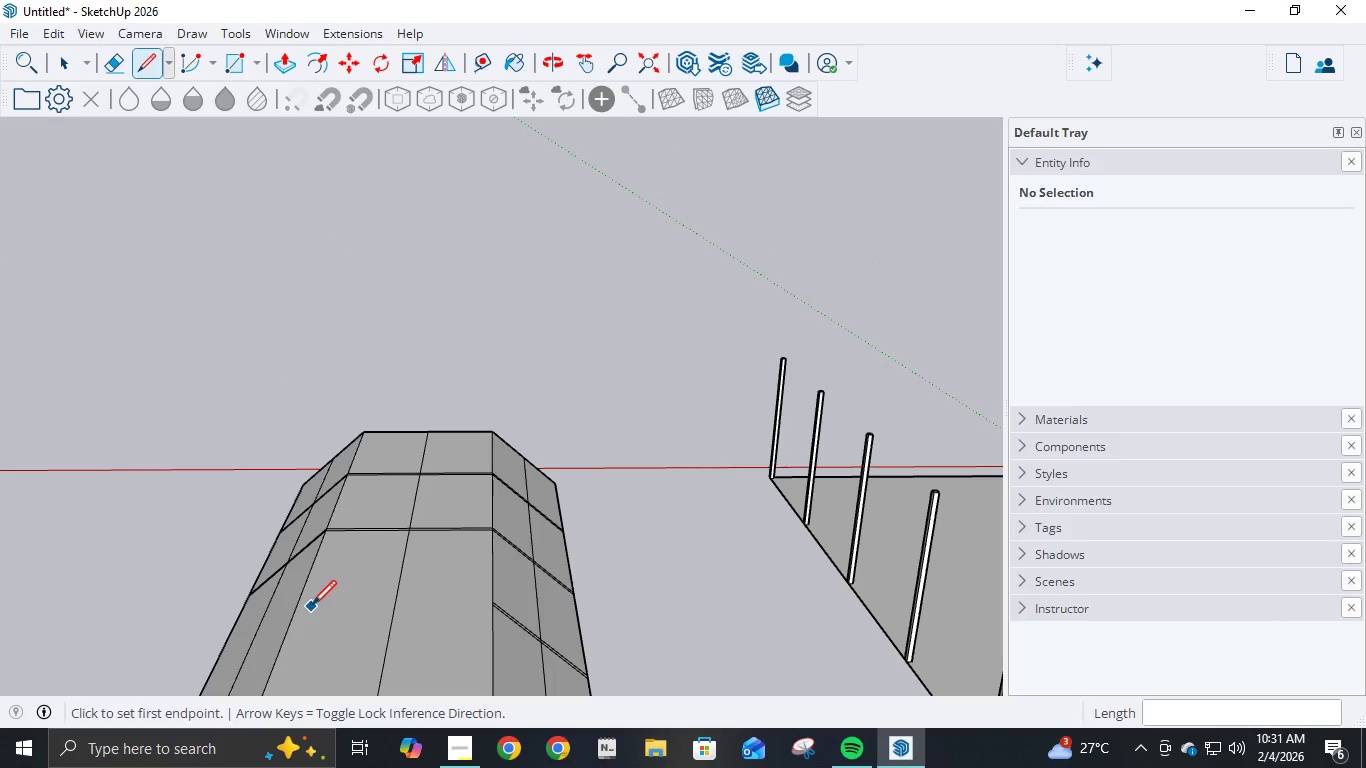 
scroll: coordinate [445, 470], scroll_direction: down, amount: 6.0
 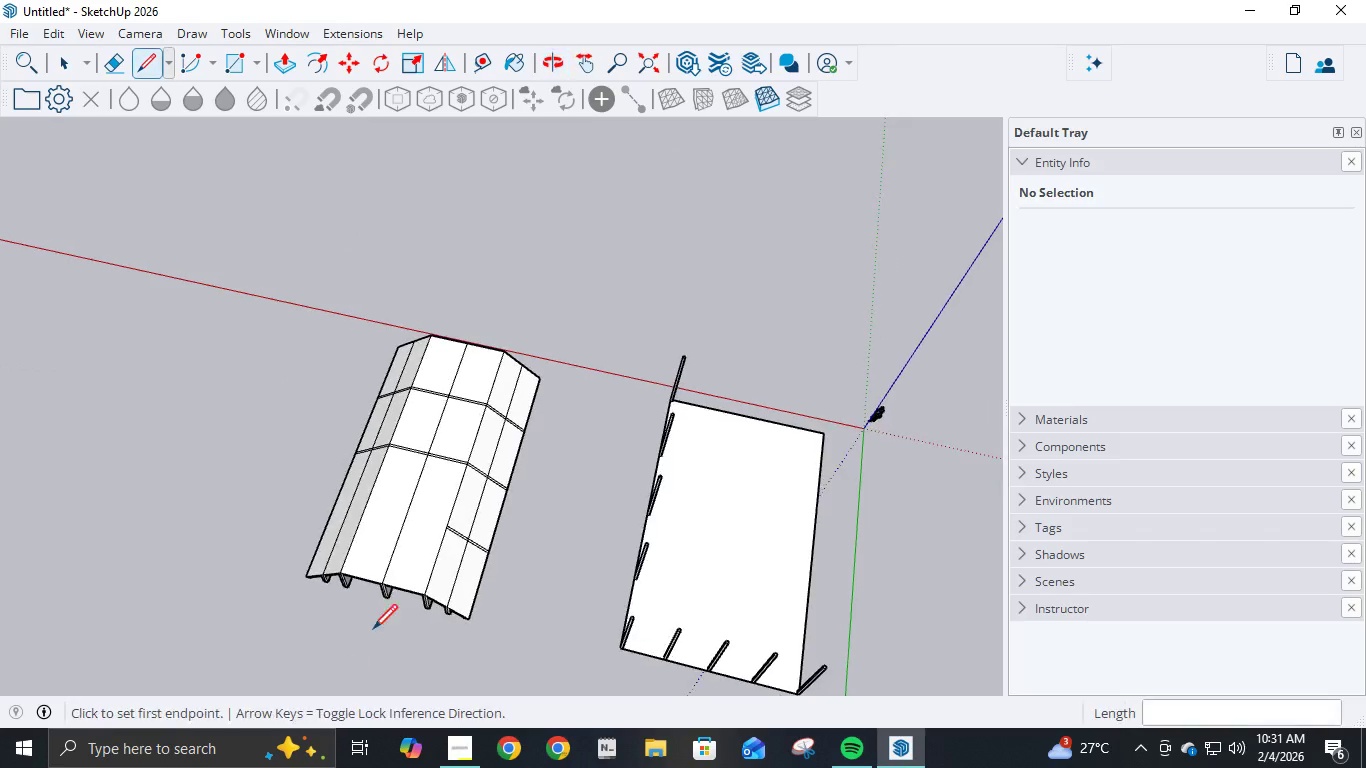 
scroll: coordinate [370, 521], scroll_direction: up, amount: 16.0
 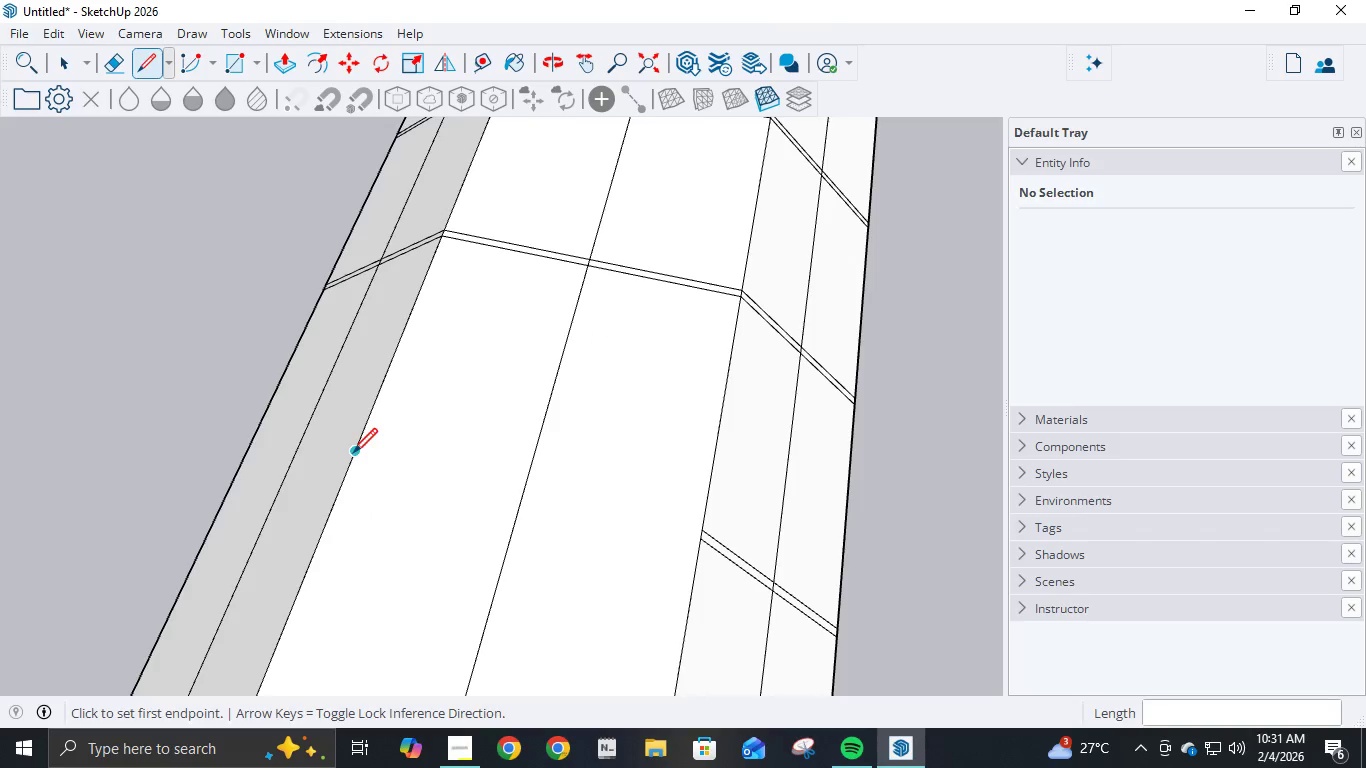 
left_click([355, 454])
 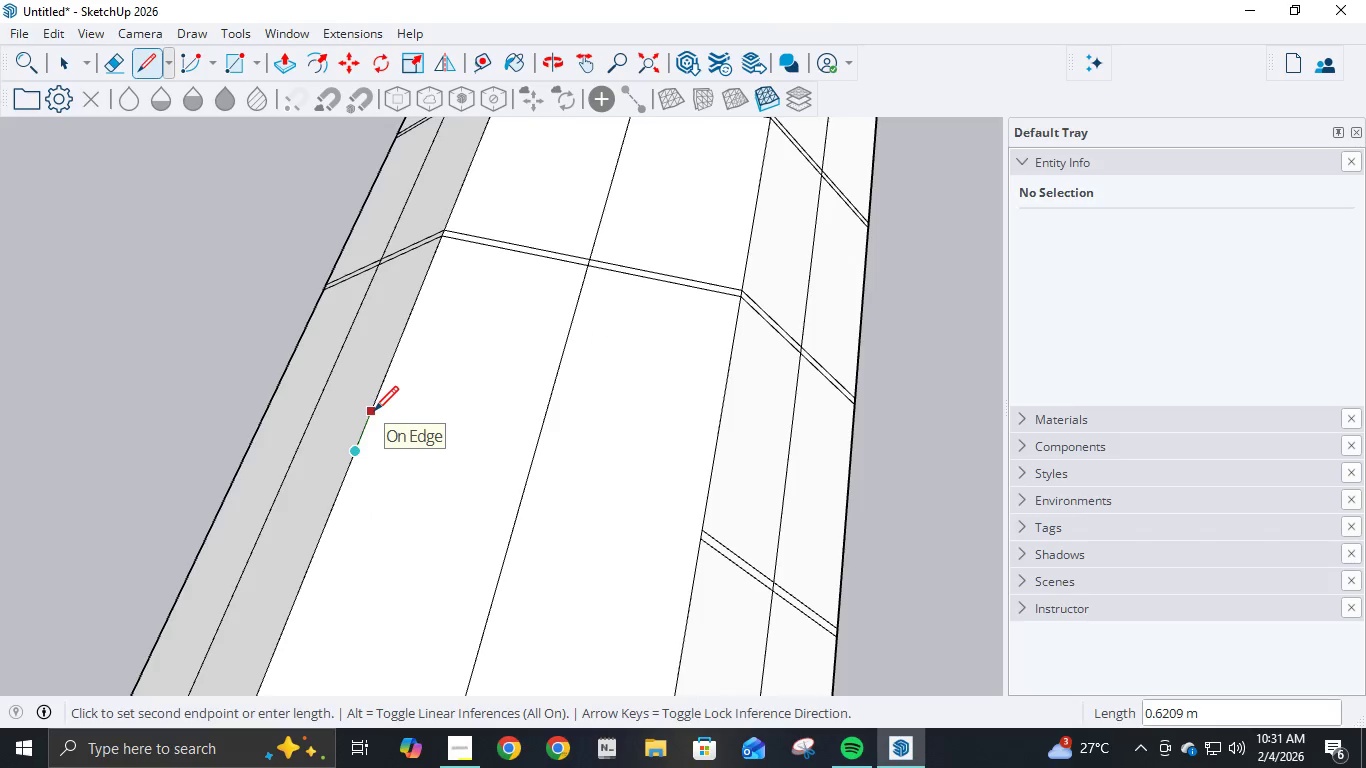 
key(NumpadDecimal)
 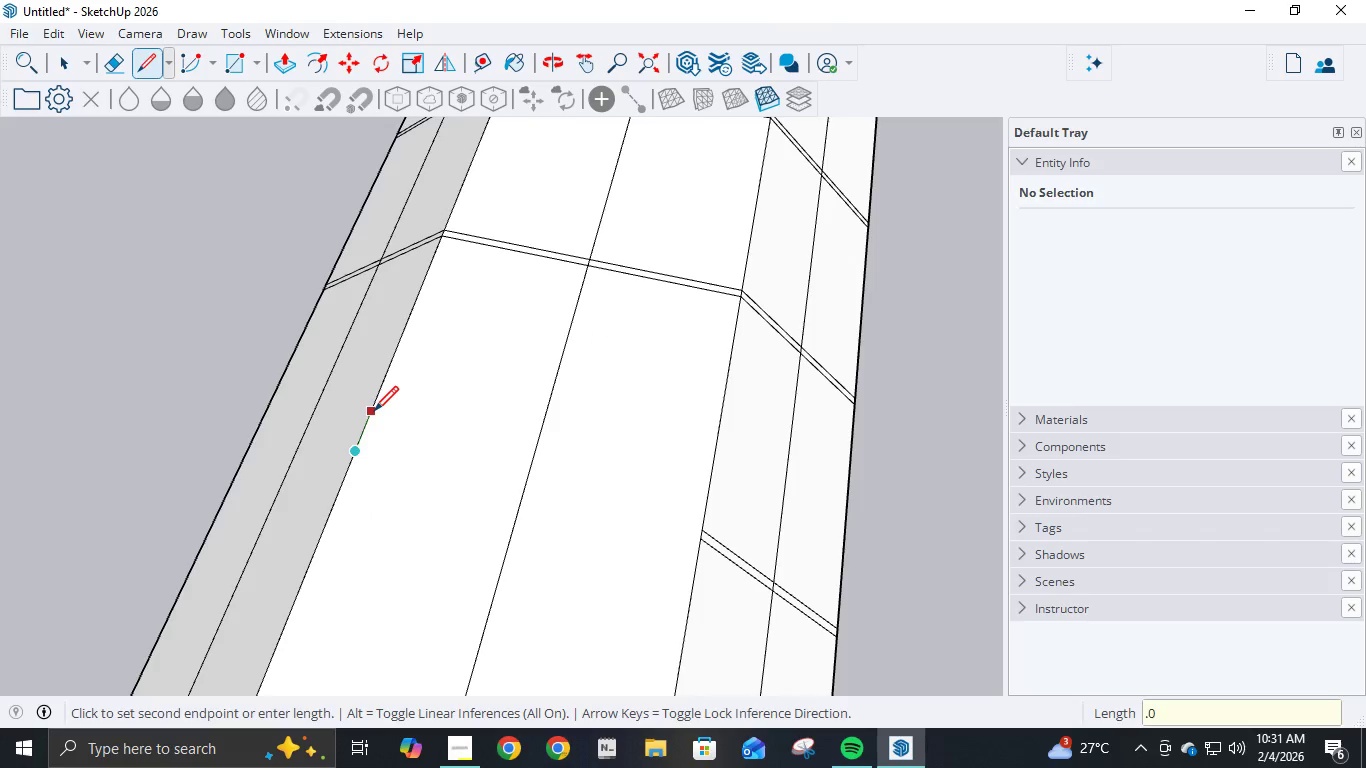 
key(Numpad0)
 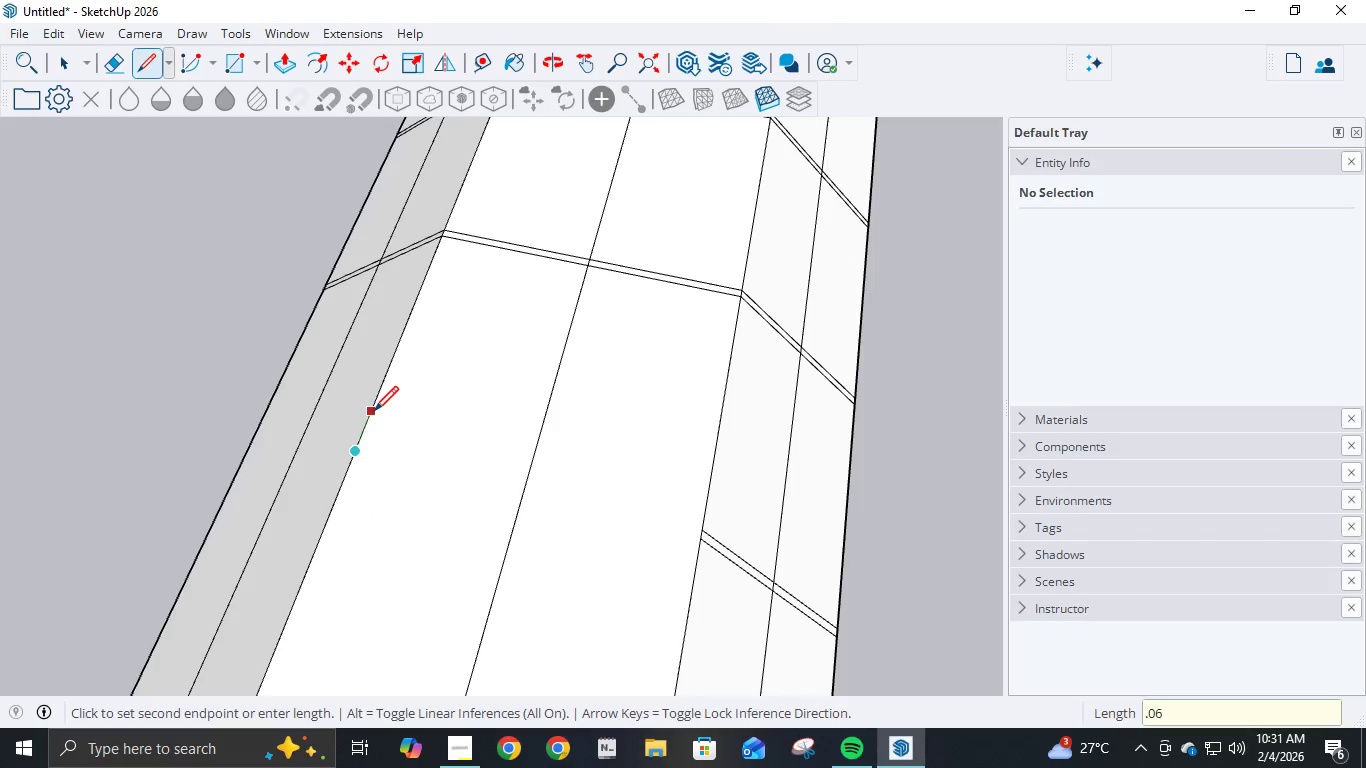 
key(Numpad6)
 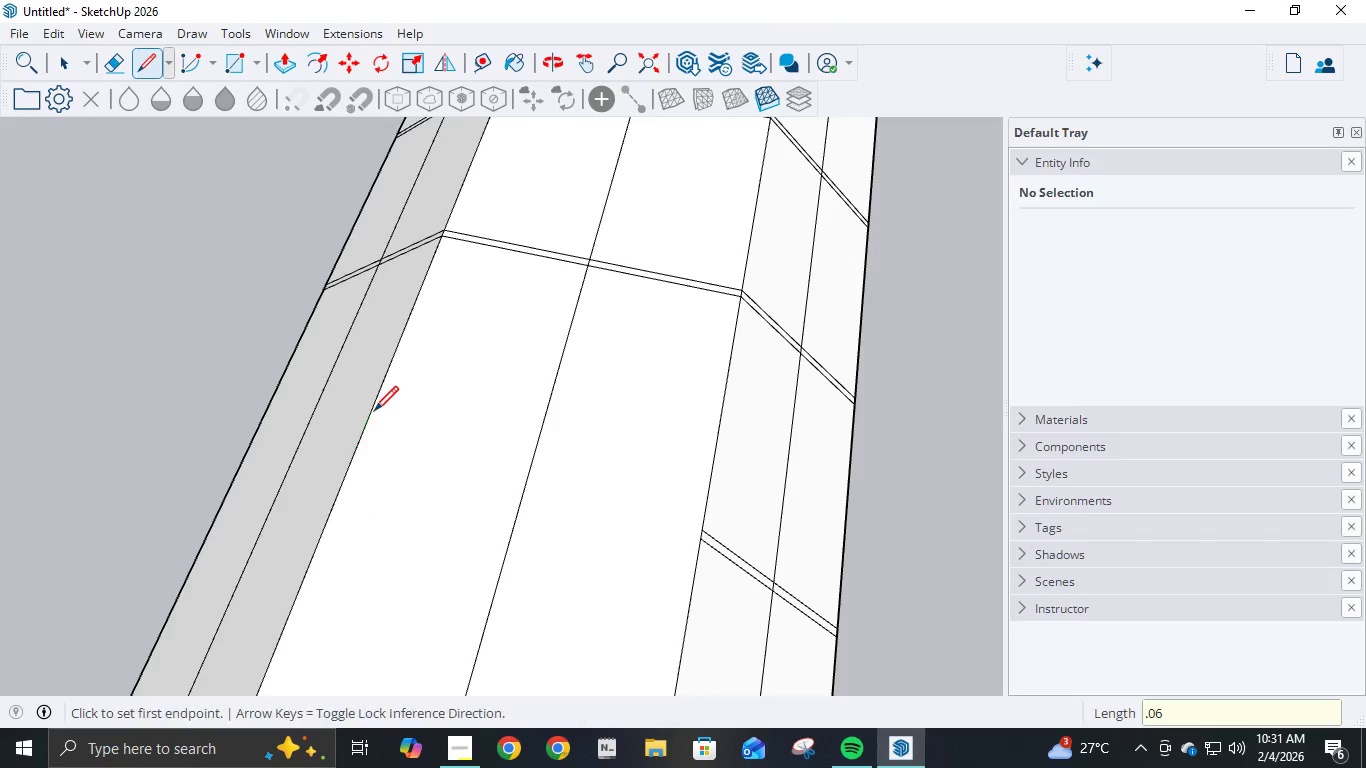 
key(NumpadEnter)
 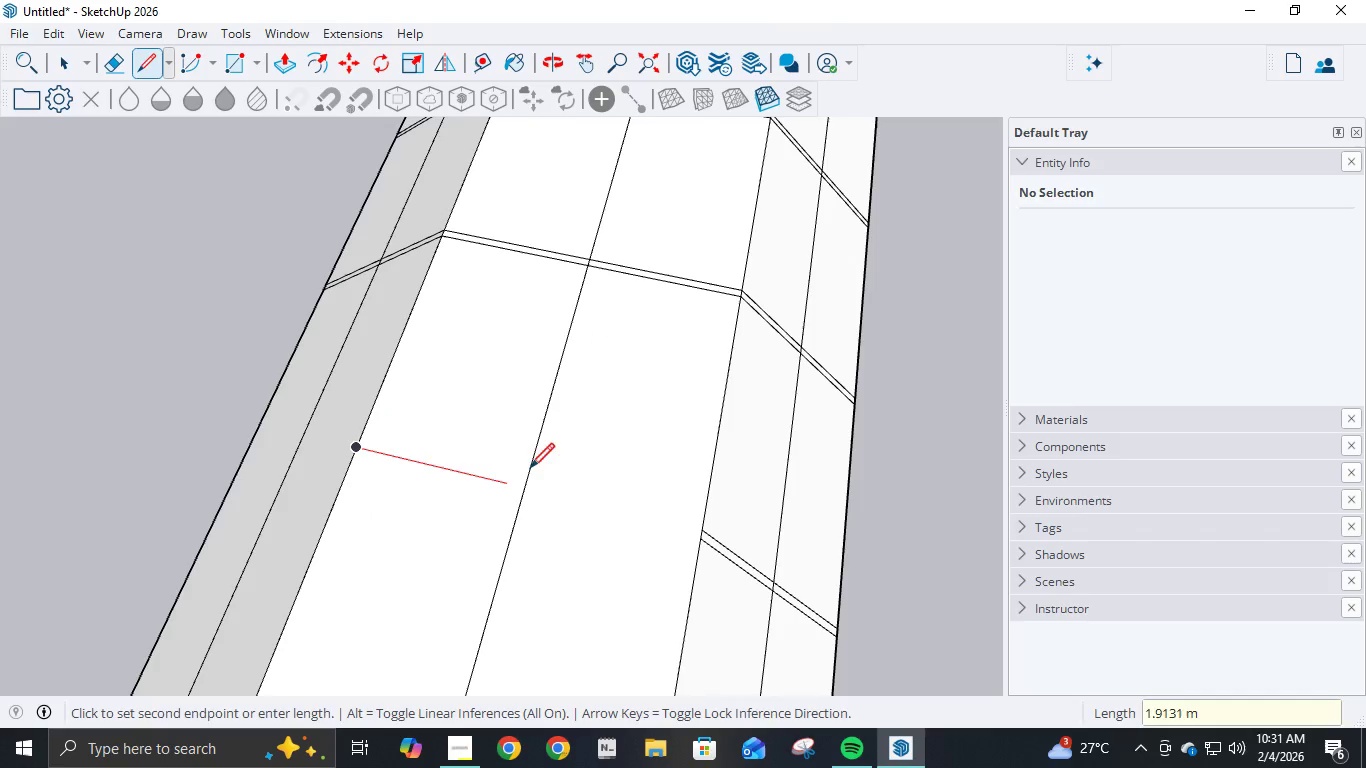 
left_click([698, 530])
 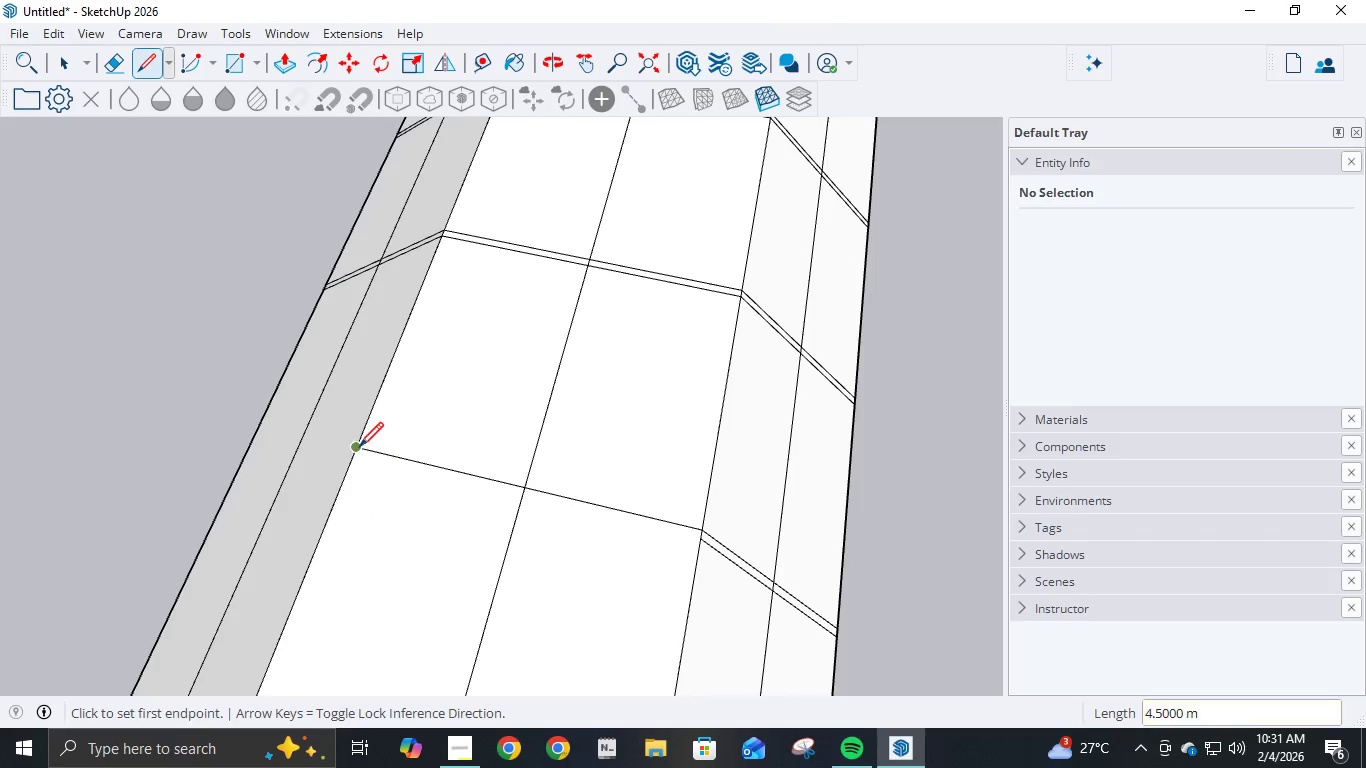 
left_click([356, 449])
 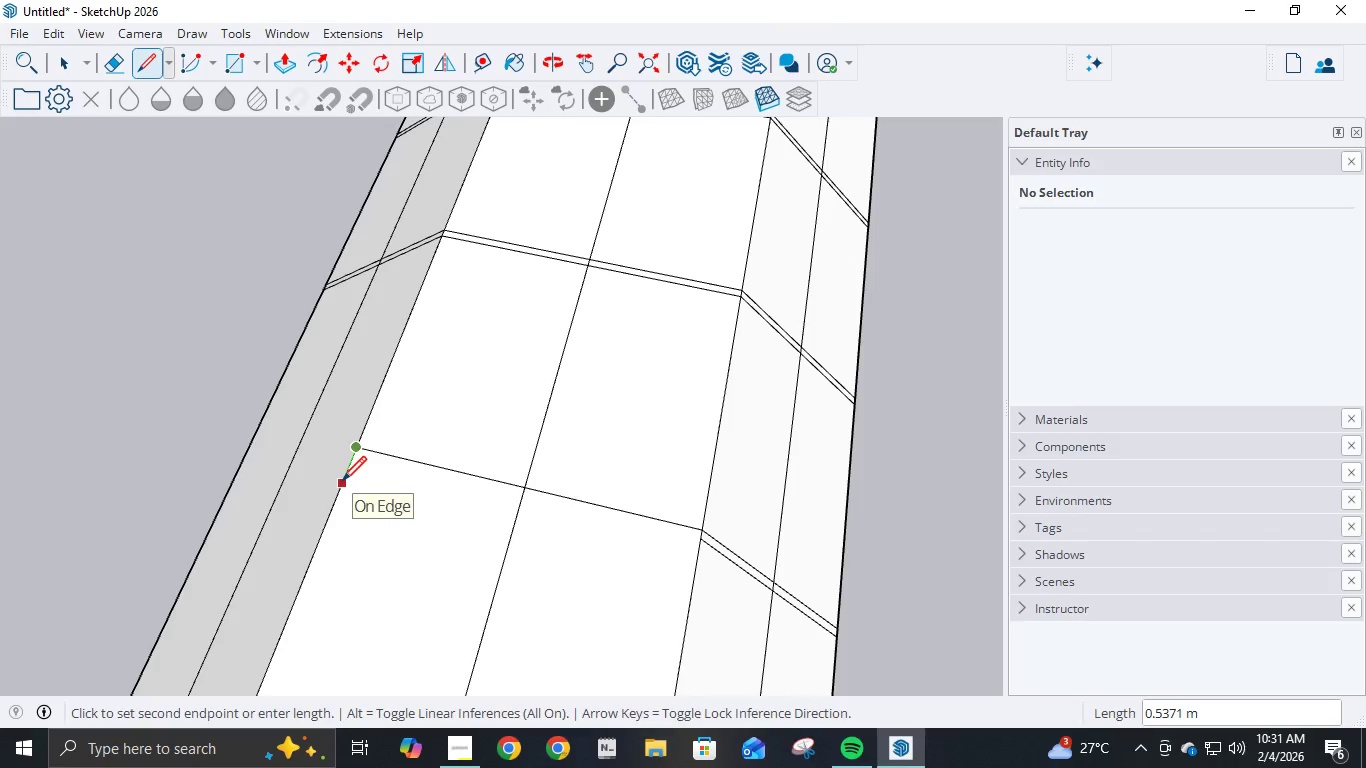 
key(NumpadDecimal)
 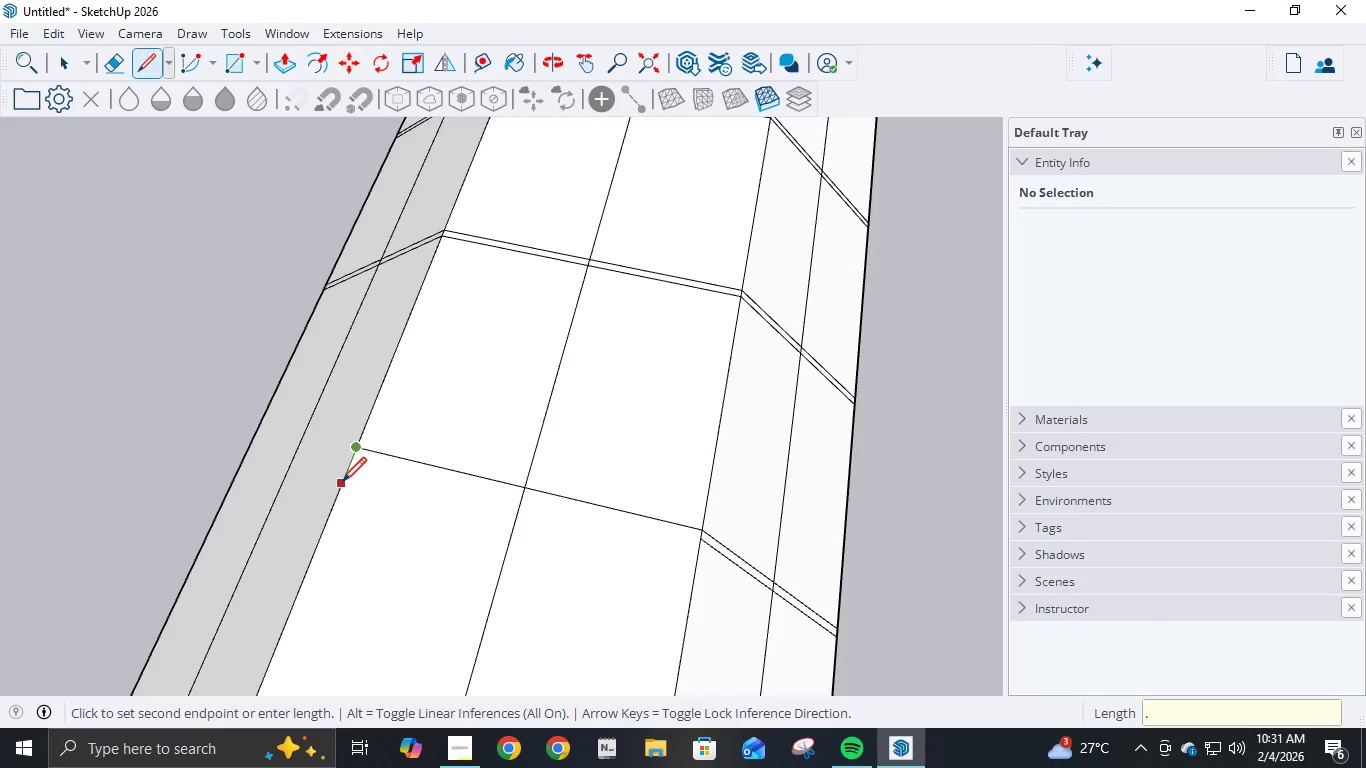 
key(Numpad1)
 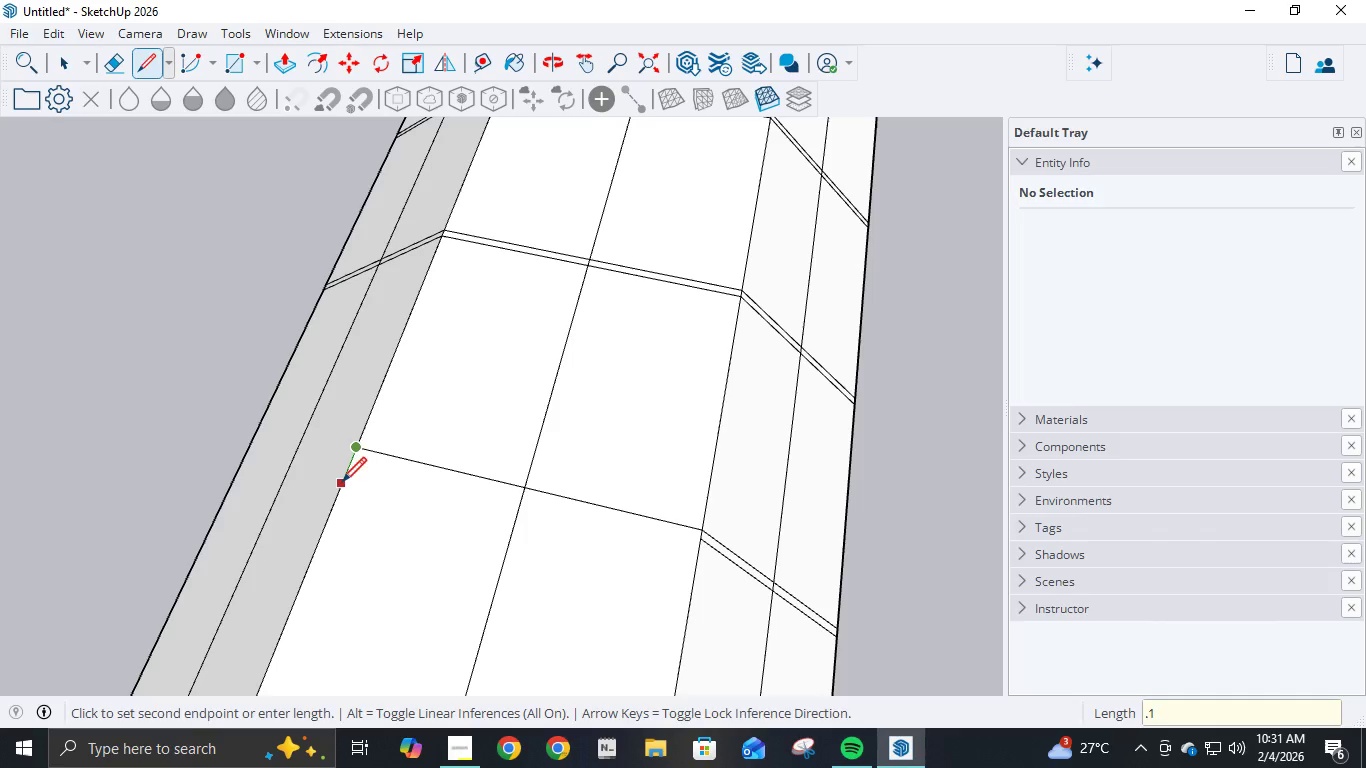 
key(Numpad2)
 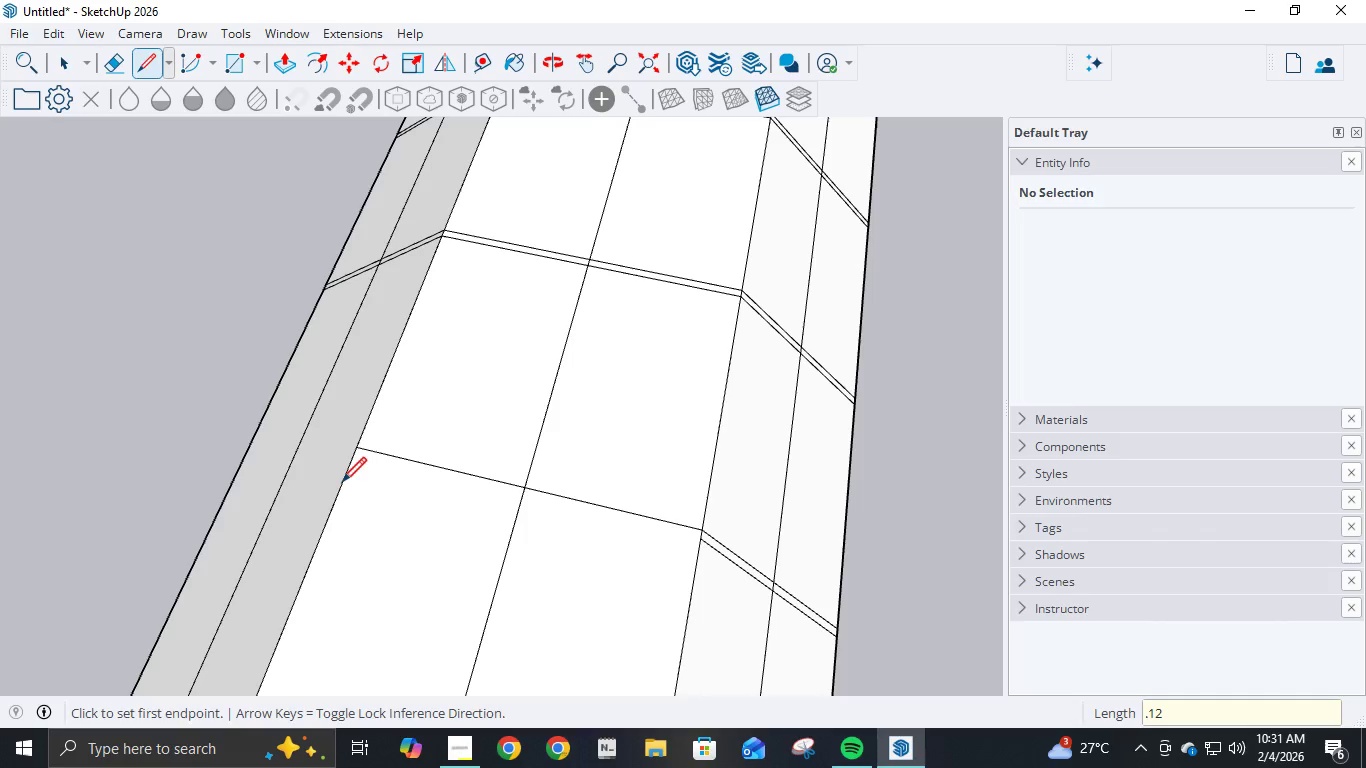 
key(NumpadEnter)
 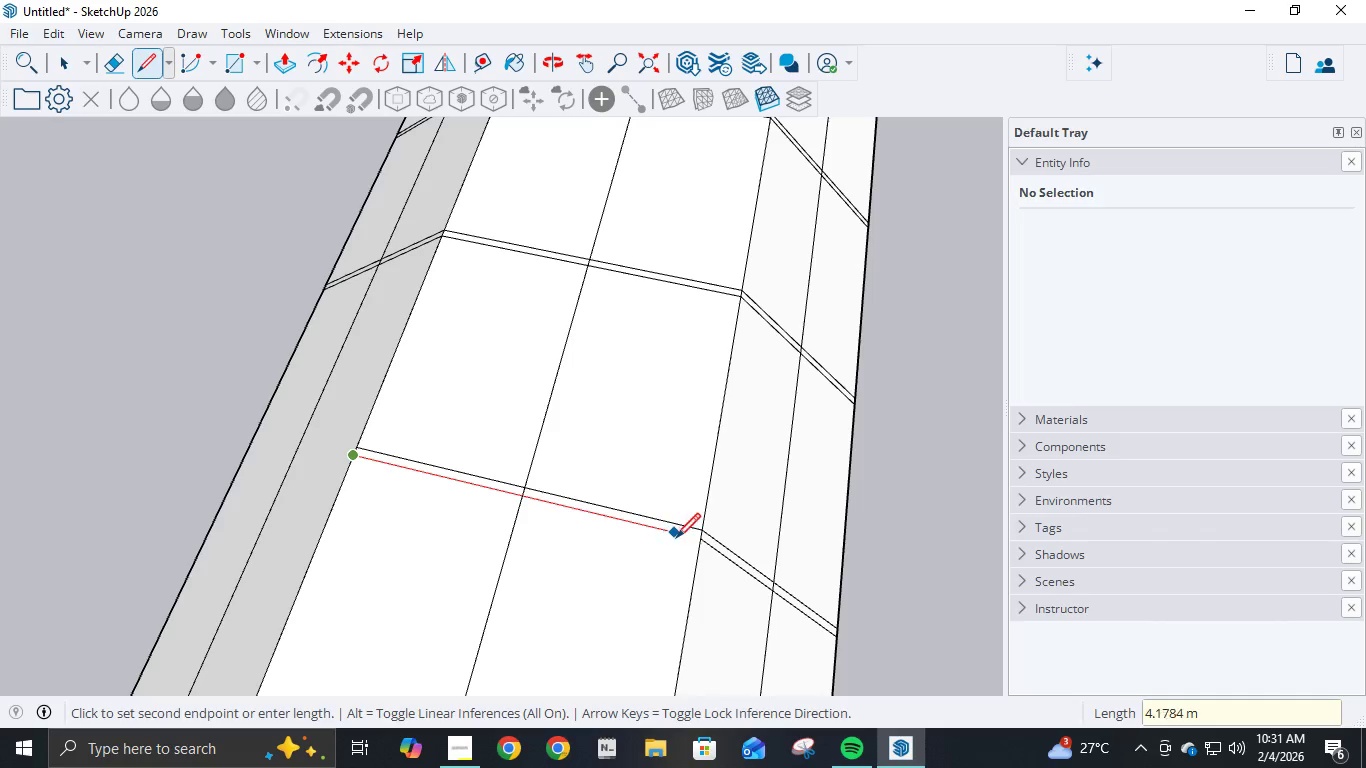 
left_click([694, 545])
 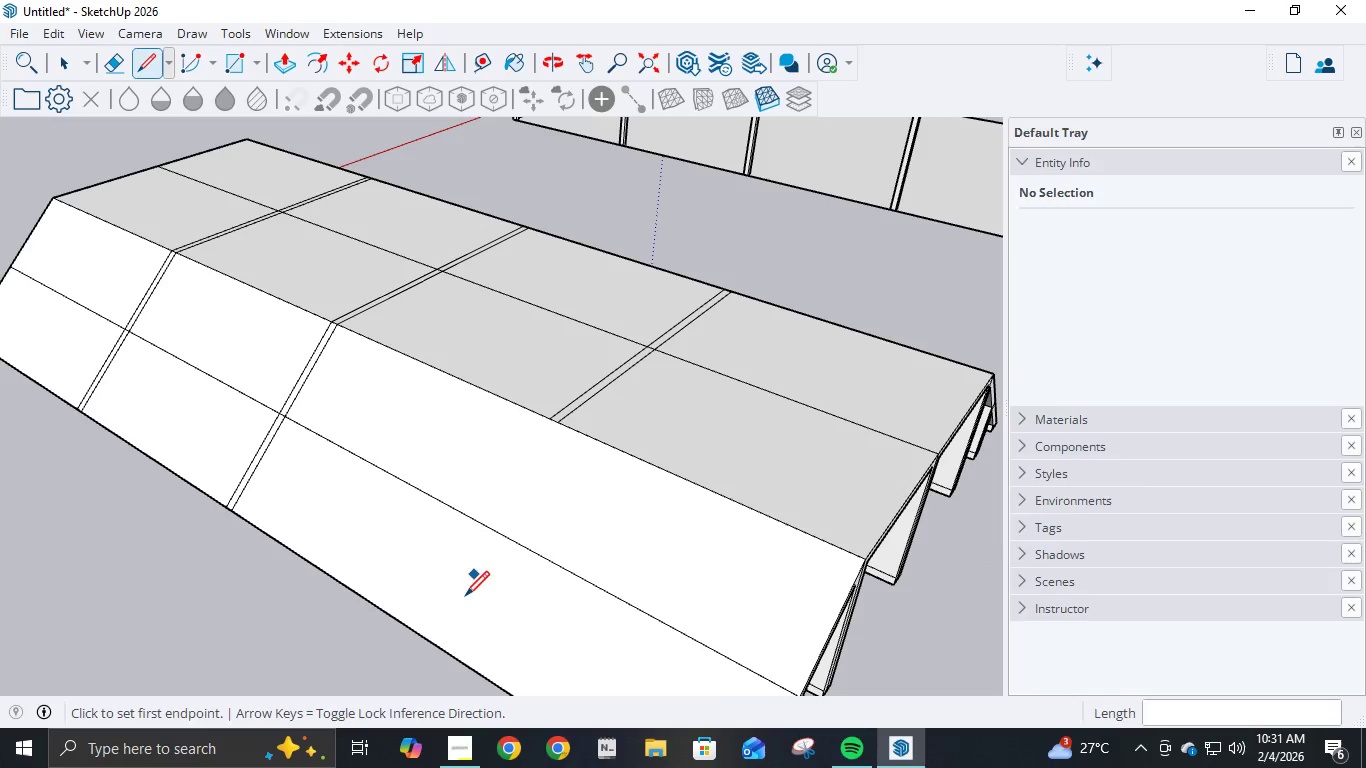 
left_click([435, 643])
 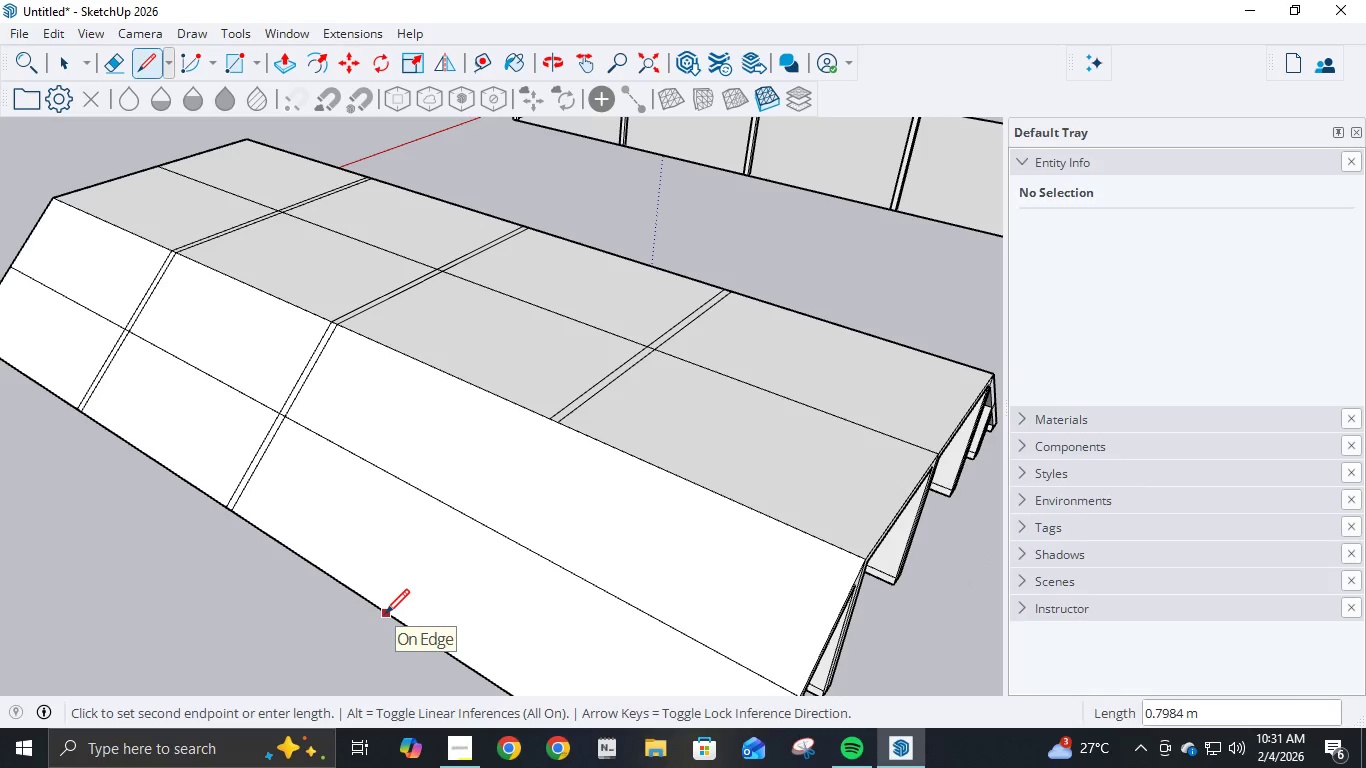 
key(NumpadDecimal)
 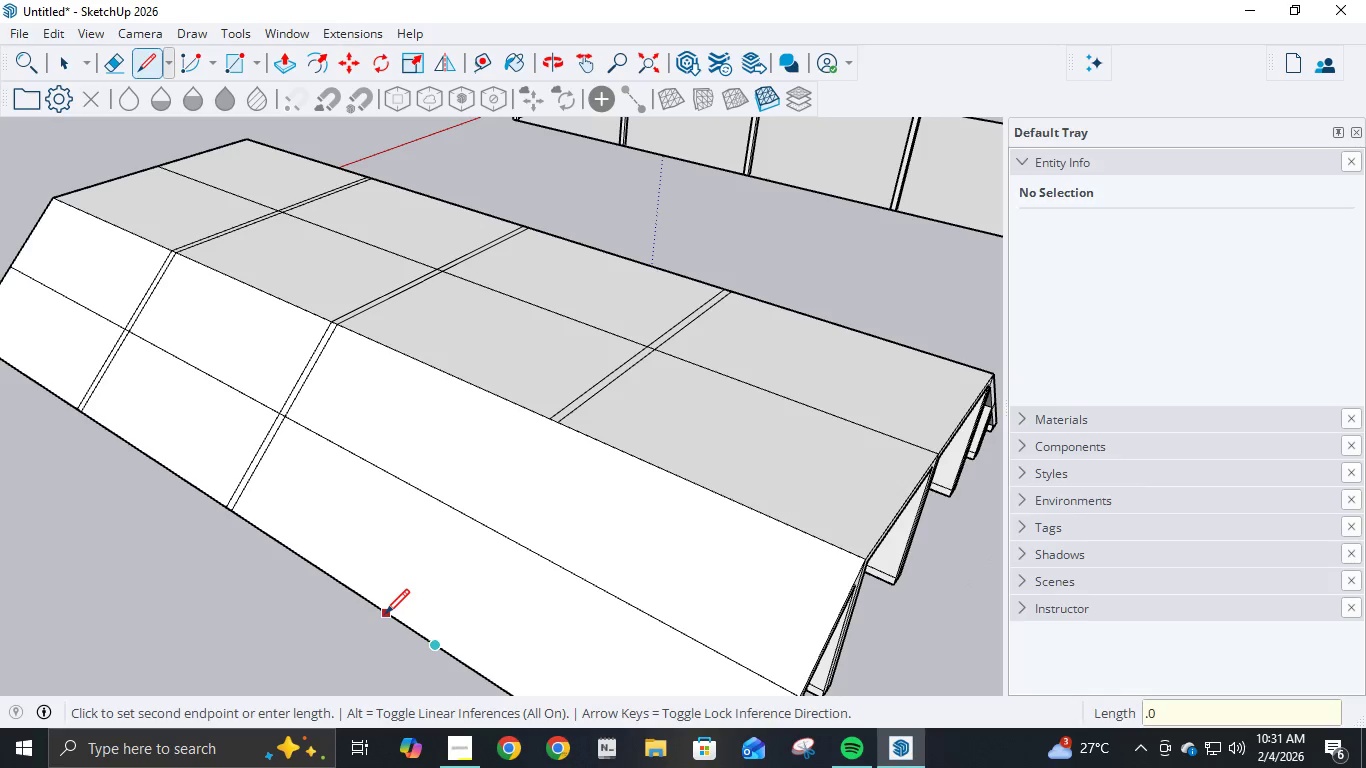 
key(Numpad0)
 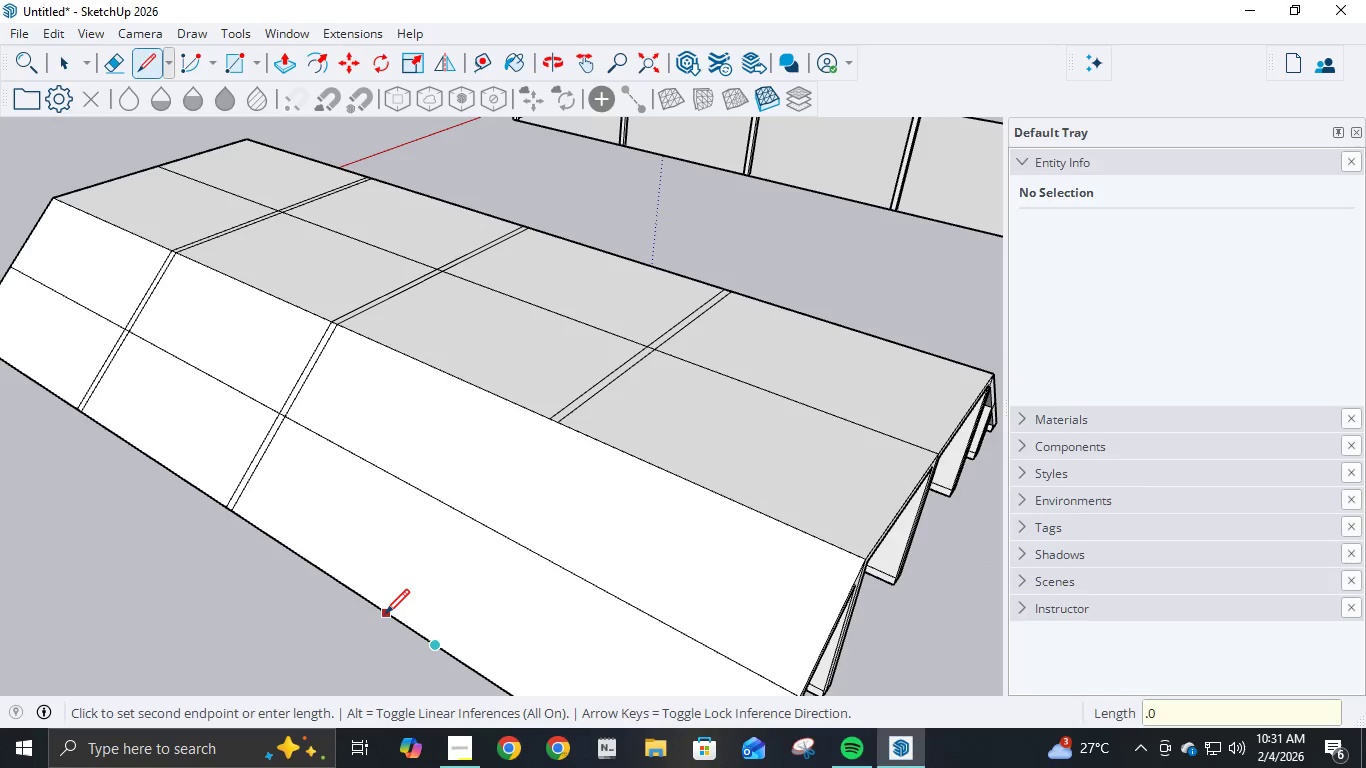 
key(Numpad6)
 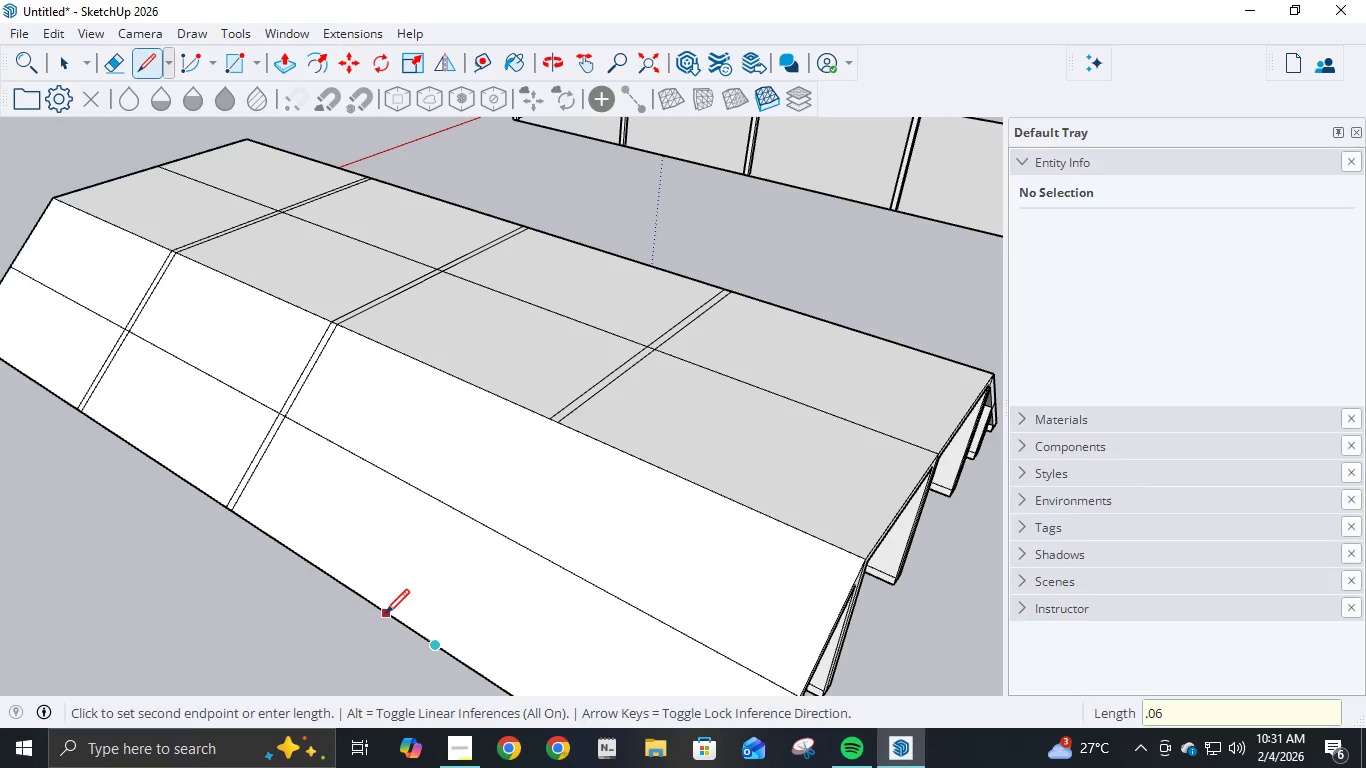 
key(NumpadEnter)
 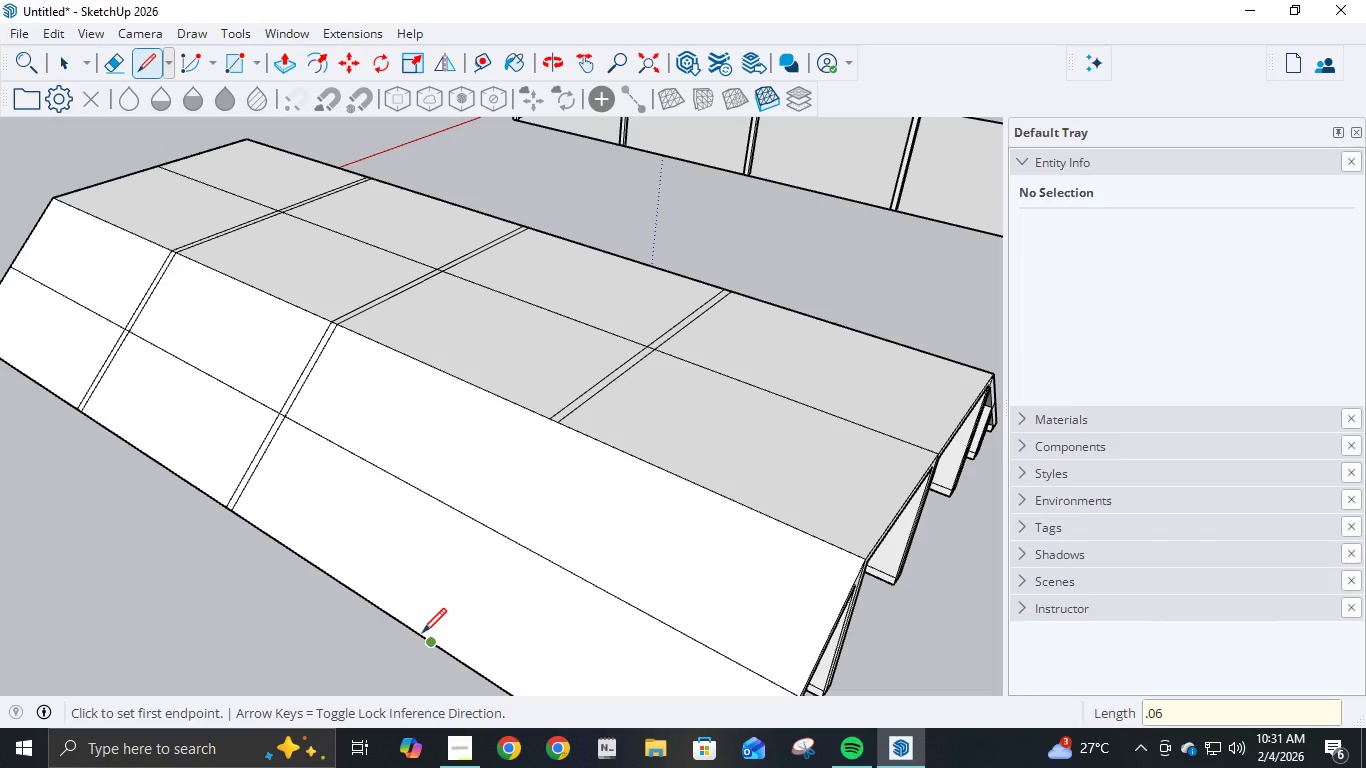 
left_click([421, 635])
 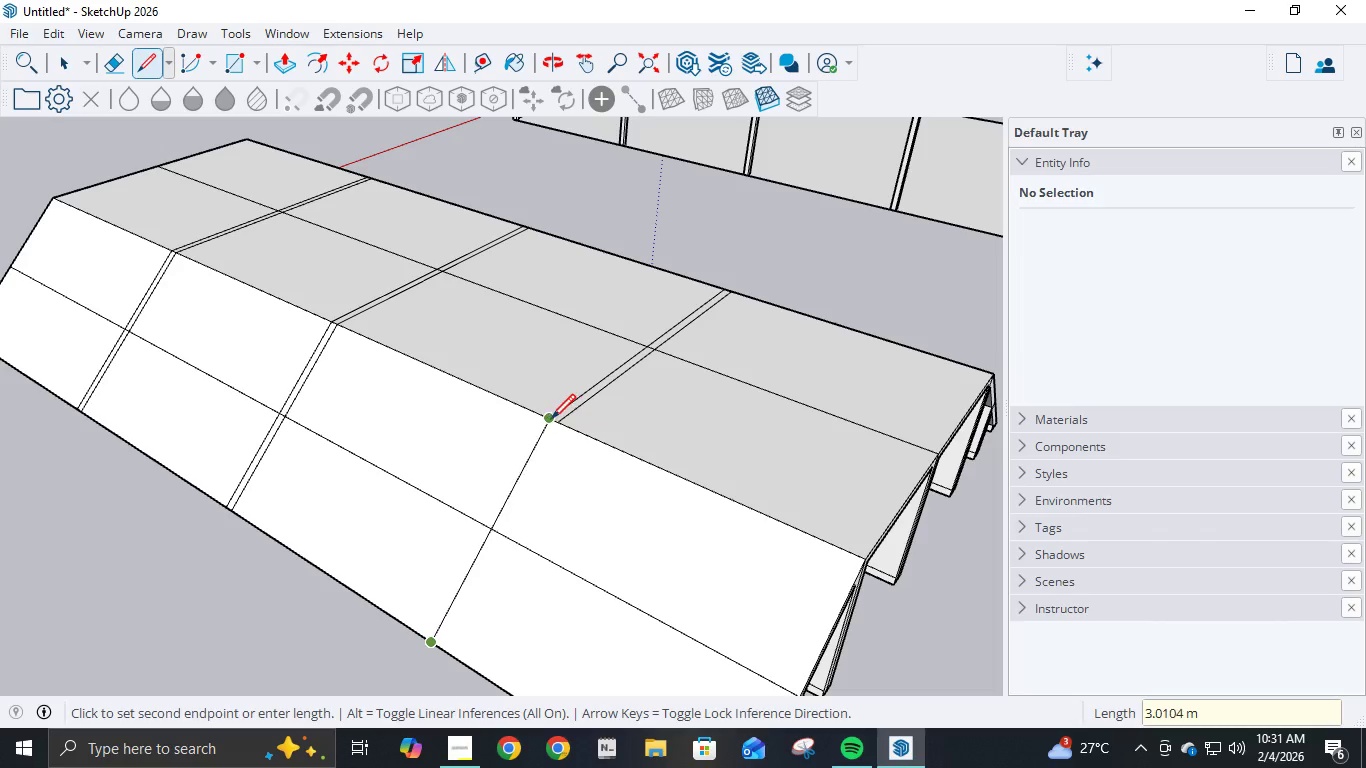 
left_click([549, 419])
 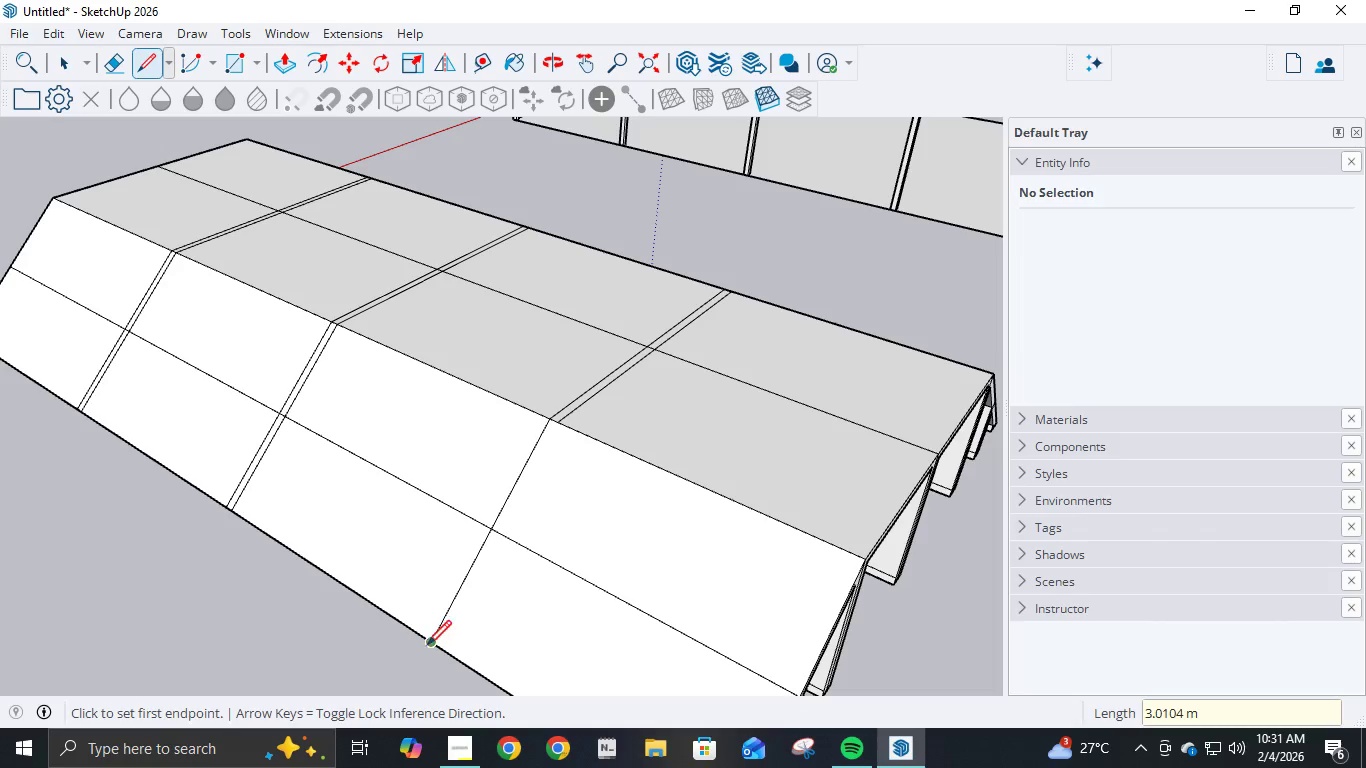 
left_click([428, 643])
 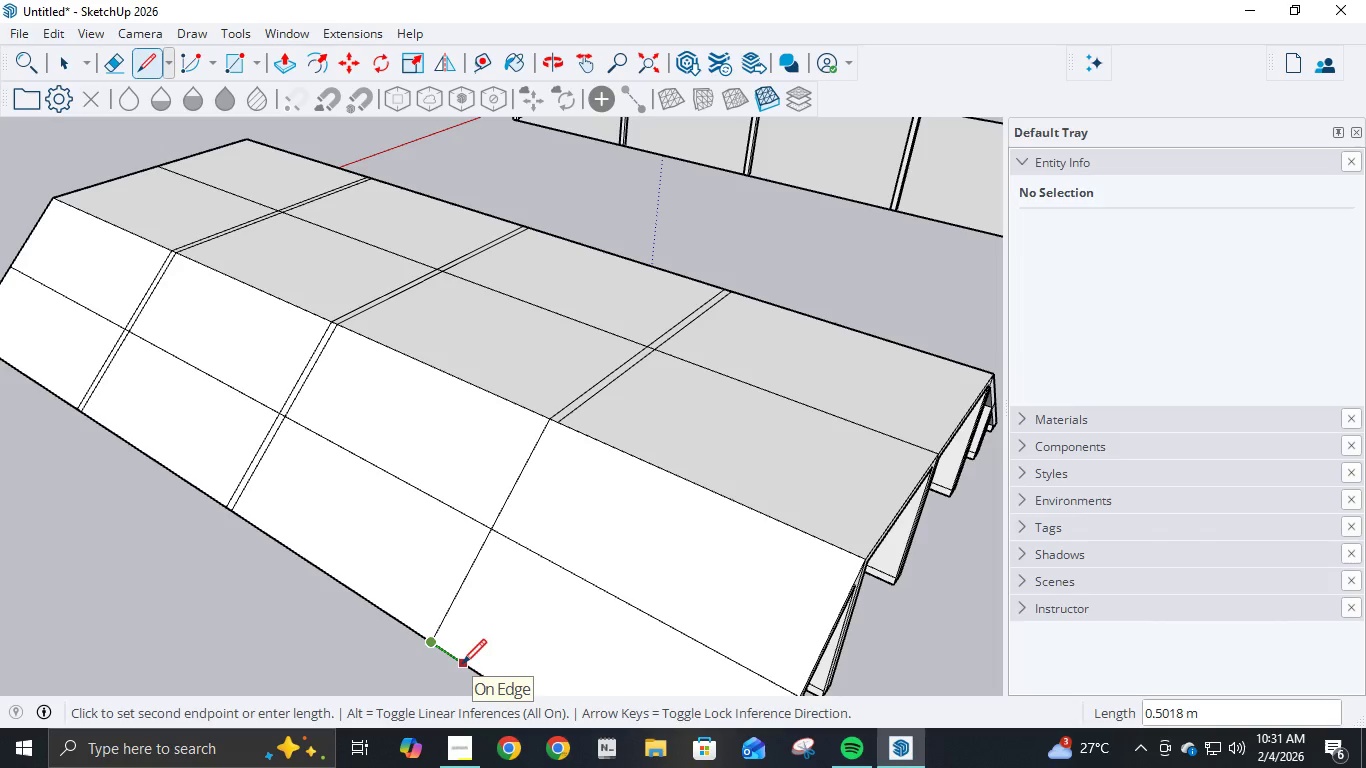 
key(NumpadDecimal)
 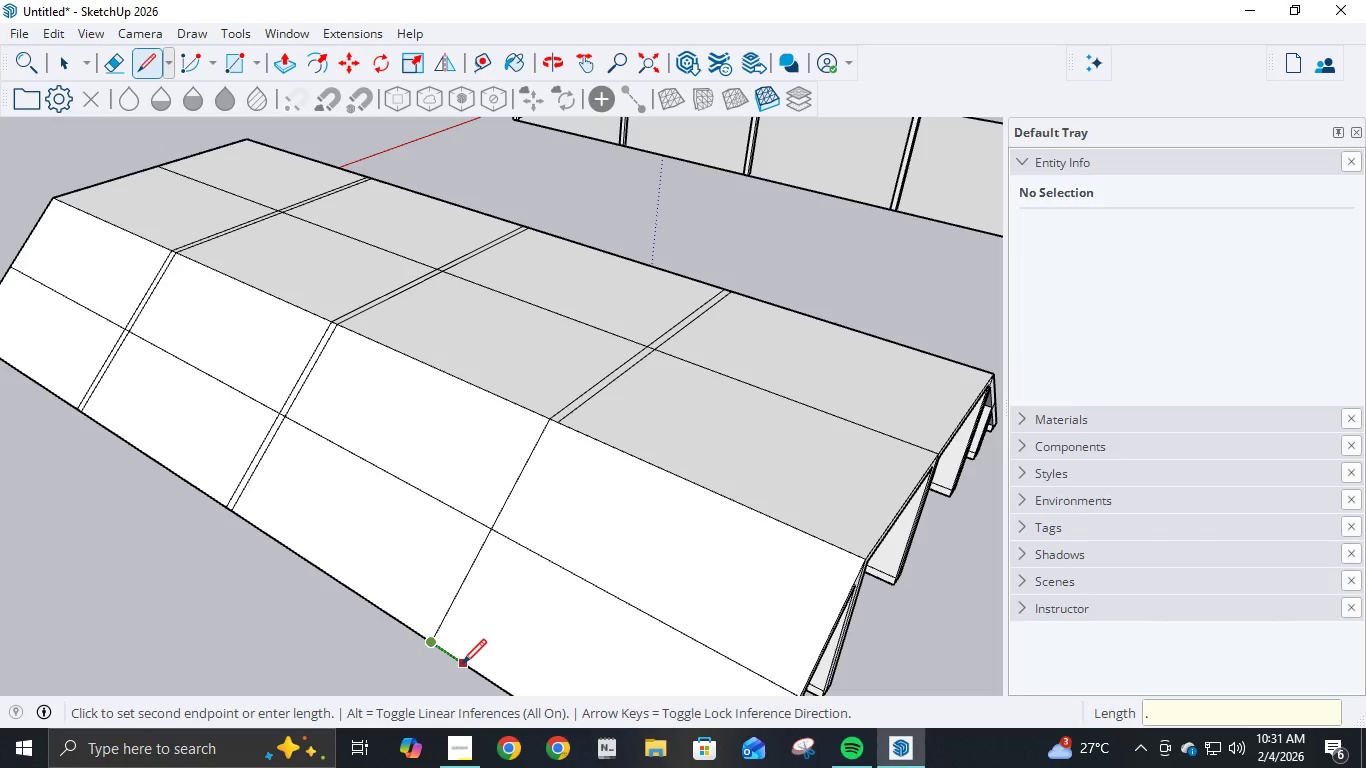 
key(Numpad1)
 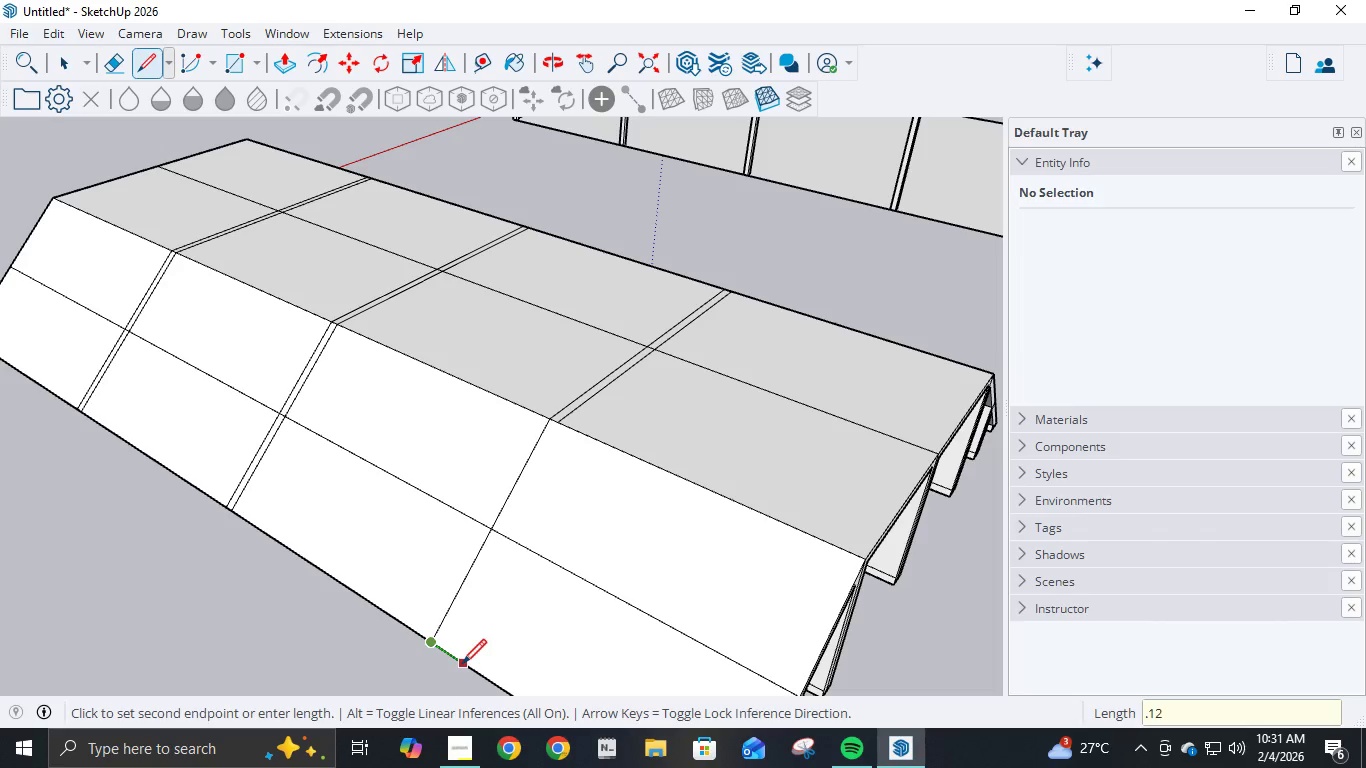 
key(Numpad2)
 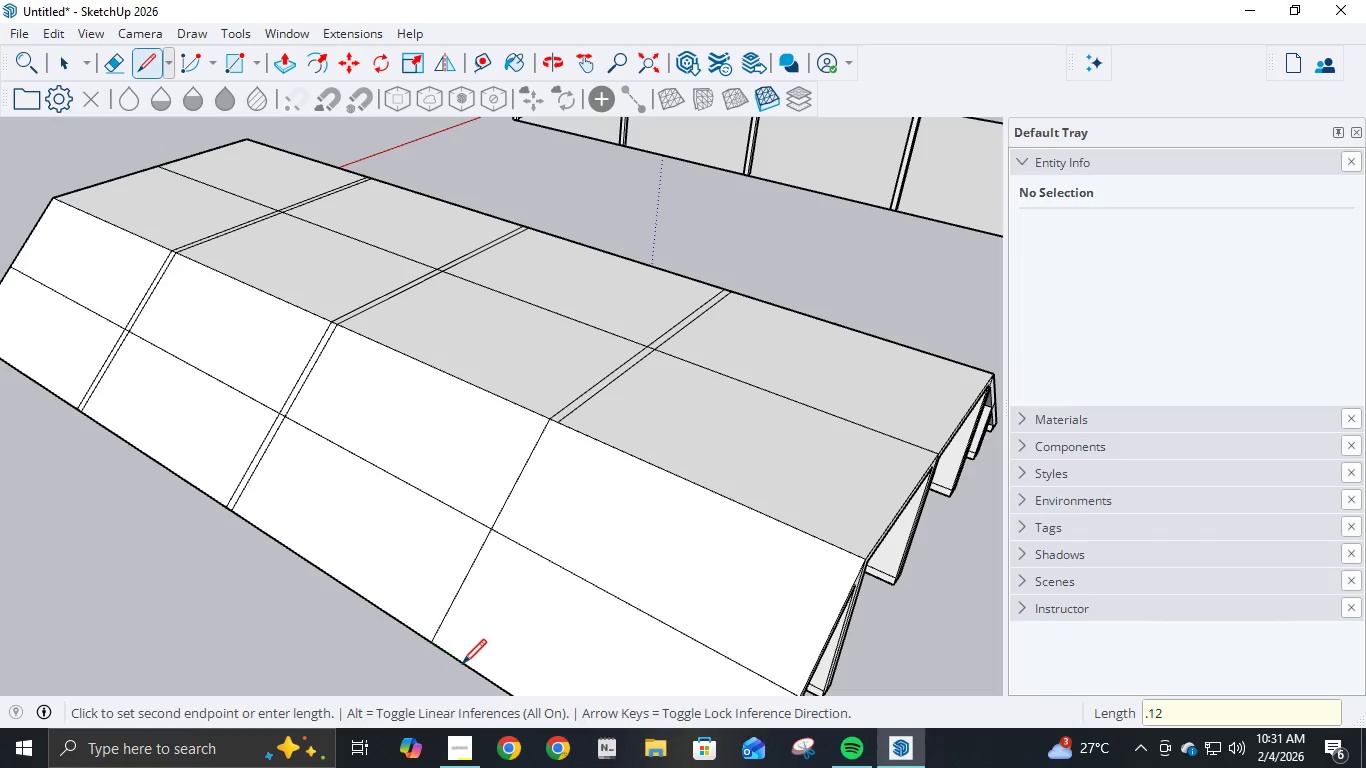 
key(NumpadEnter)
 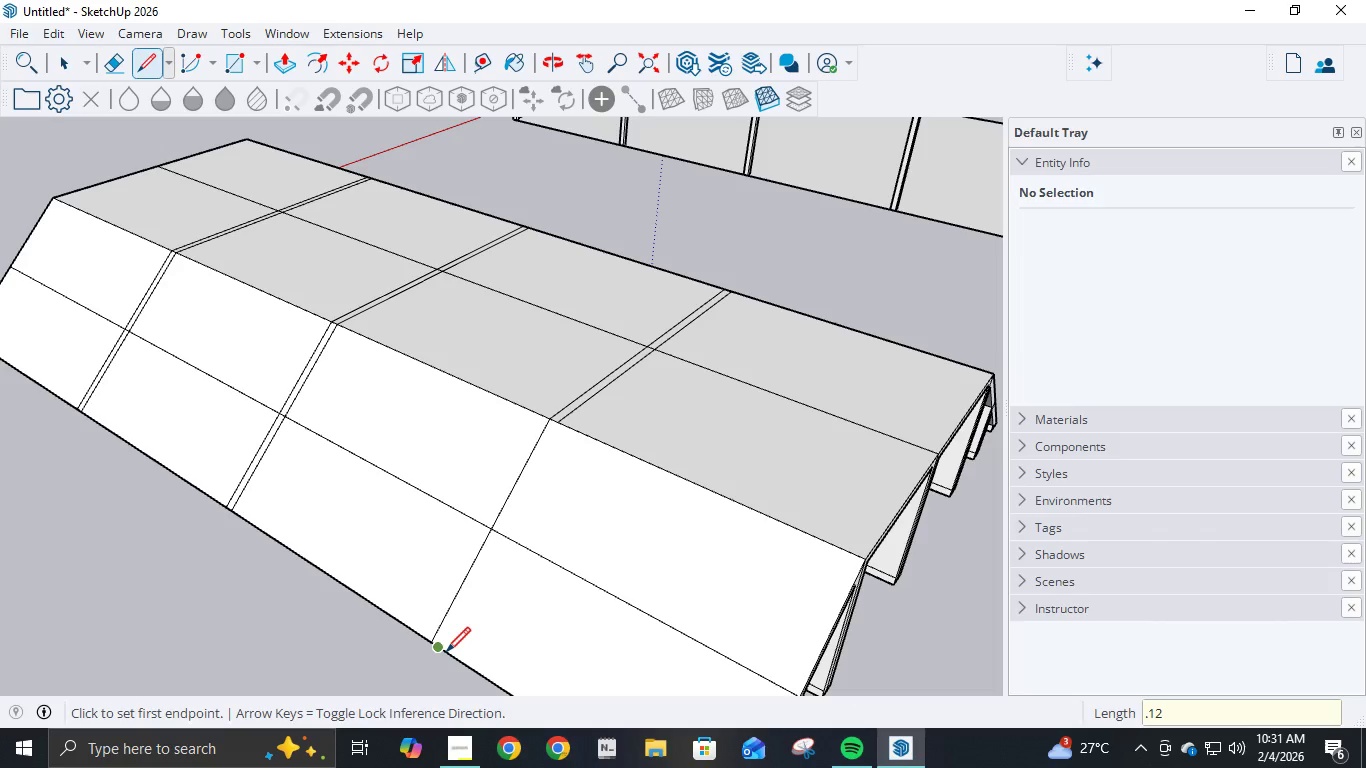 
left_click([446, 654])
 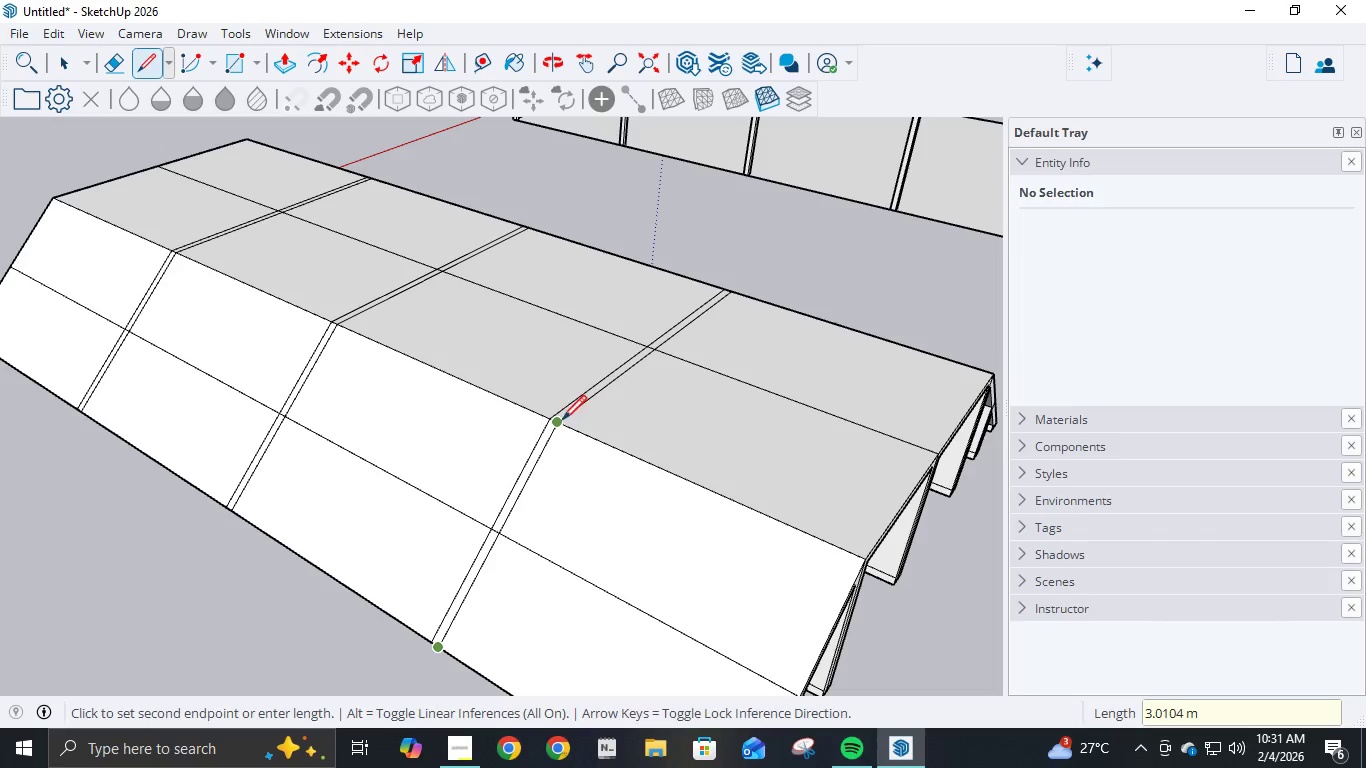 
left_click([561, 422])
 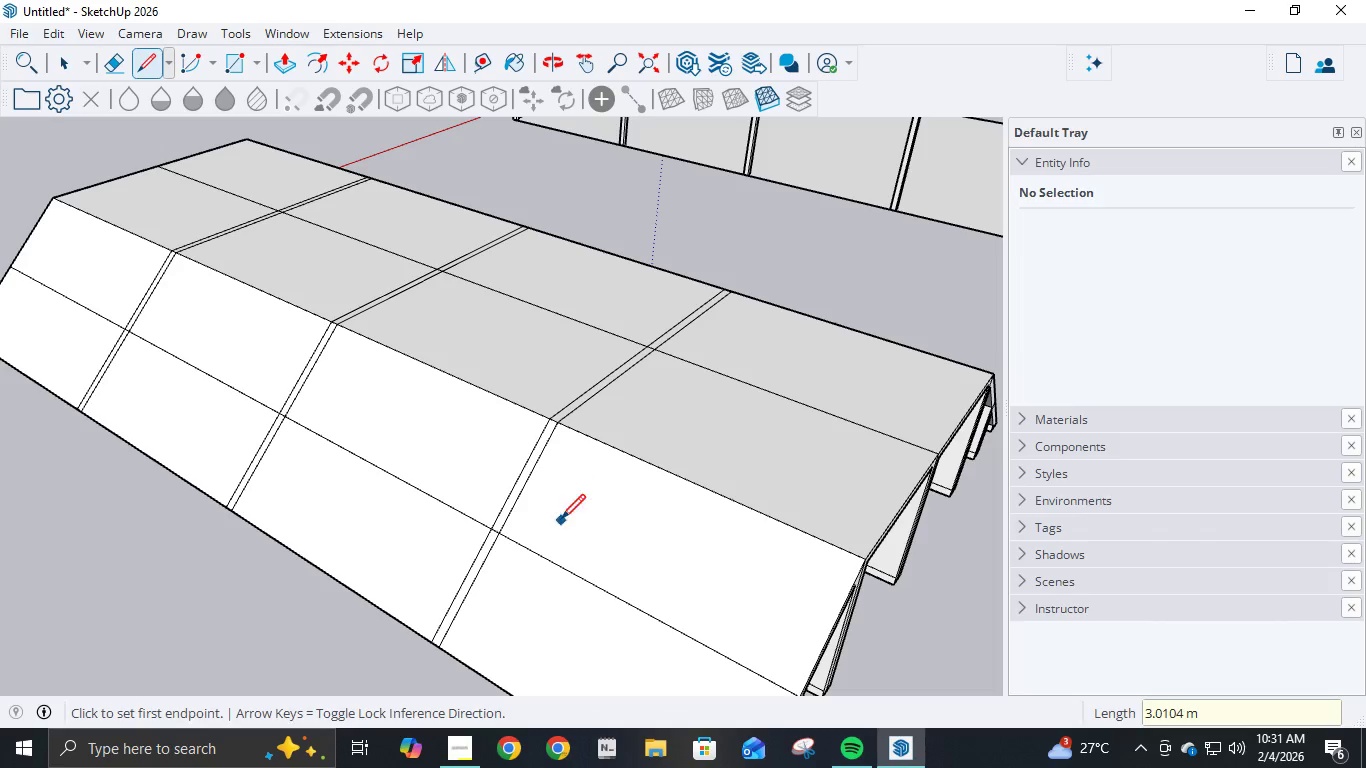 
scroll: coordinate [568, 523], scroll_direction: down, amount: 11.0
 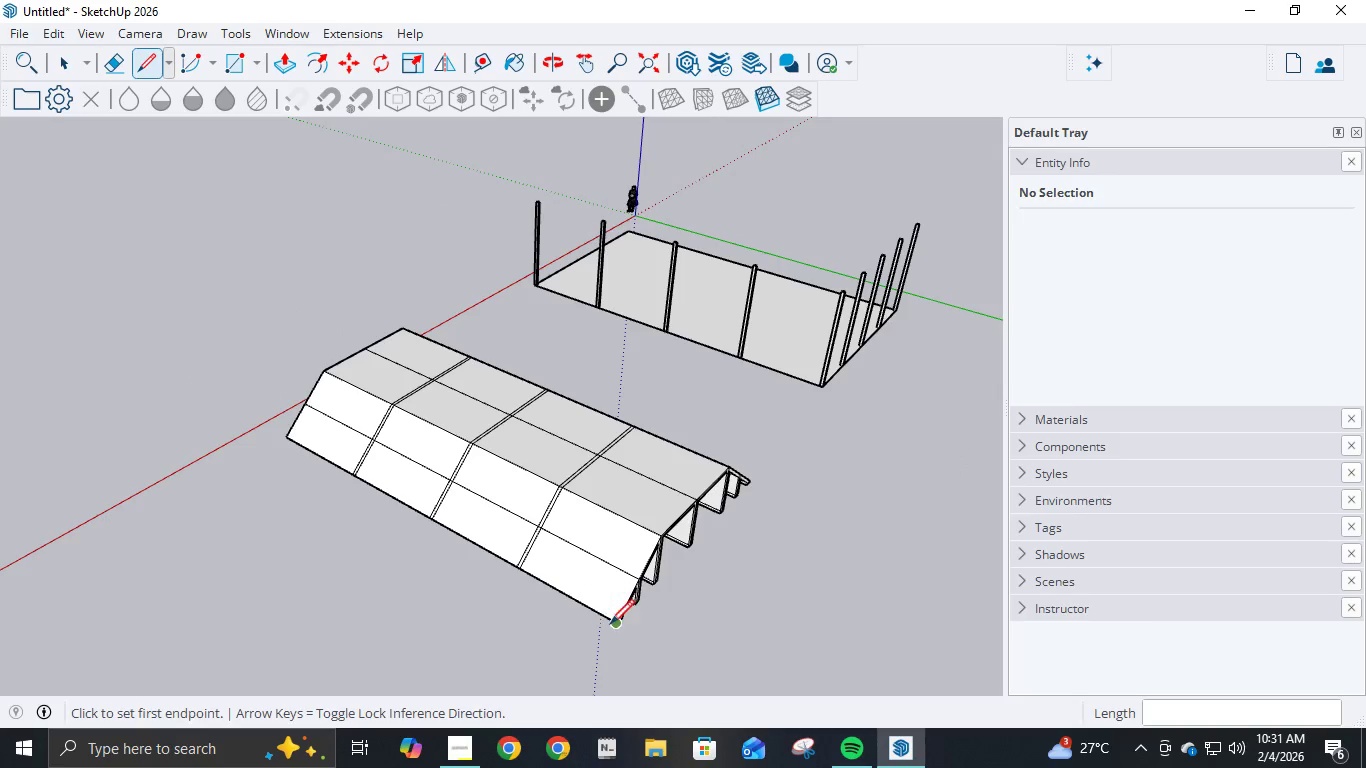 
scroll: coordinate [603, 622], scroll_direction: up, amount: 11.0
 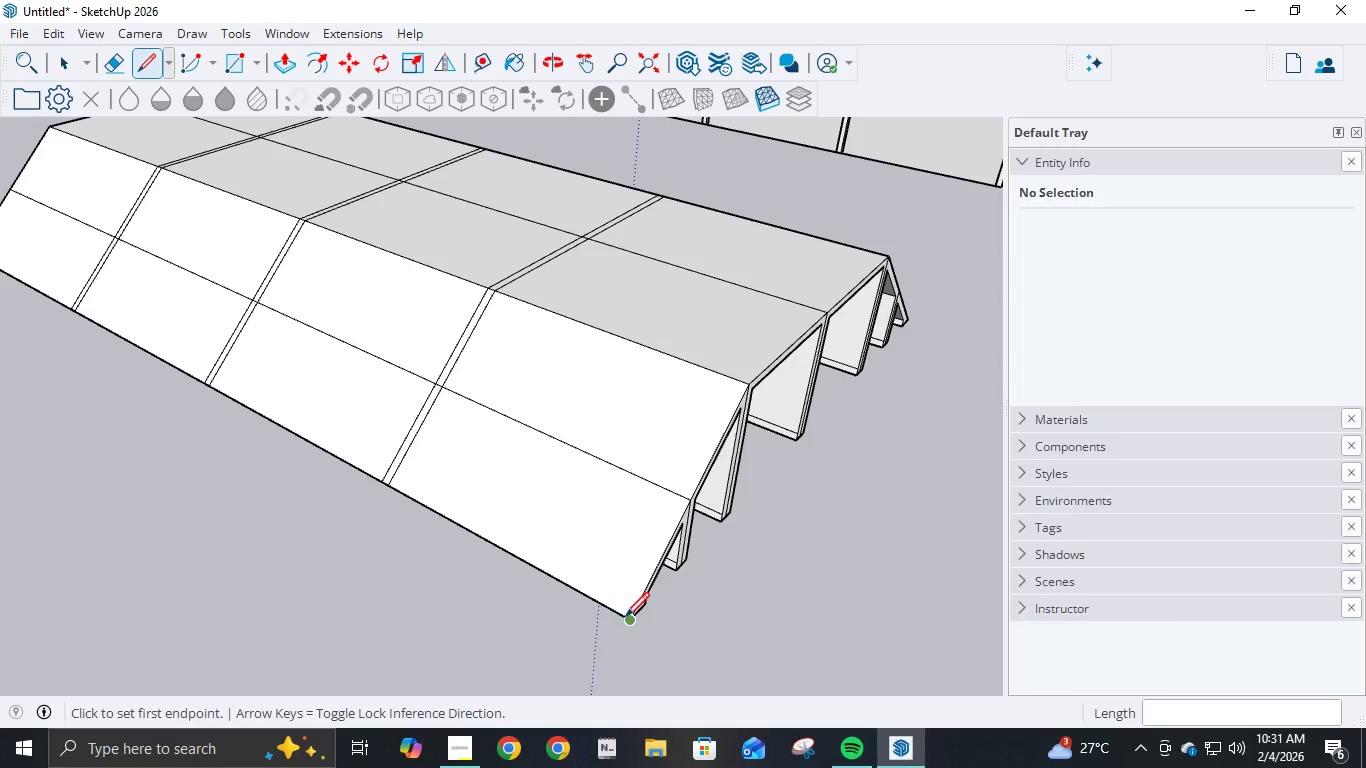 
left_click([627, 621])
 